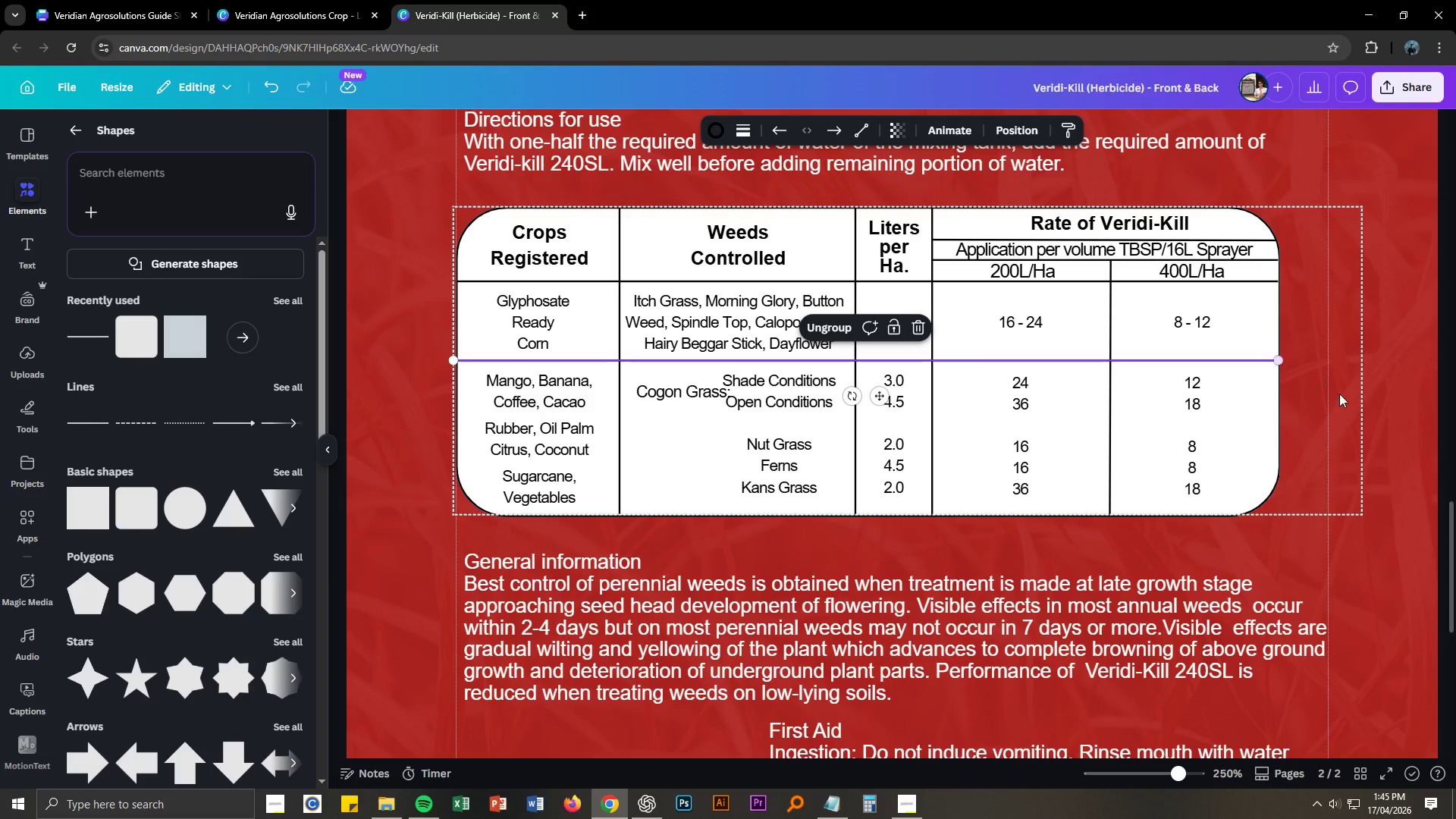 
left_click([1385, 403])
 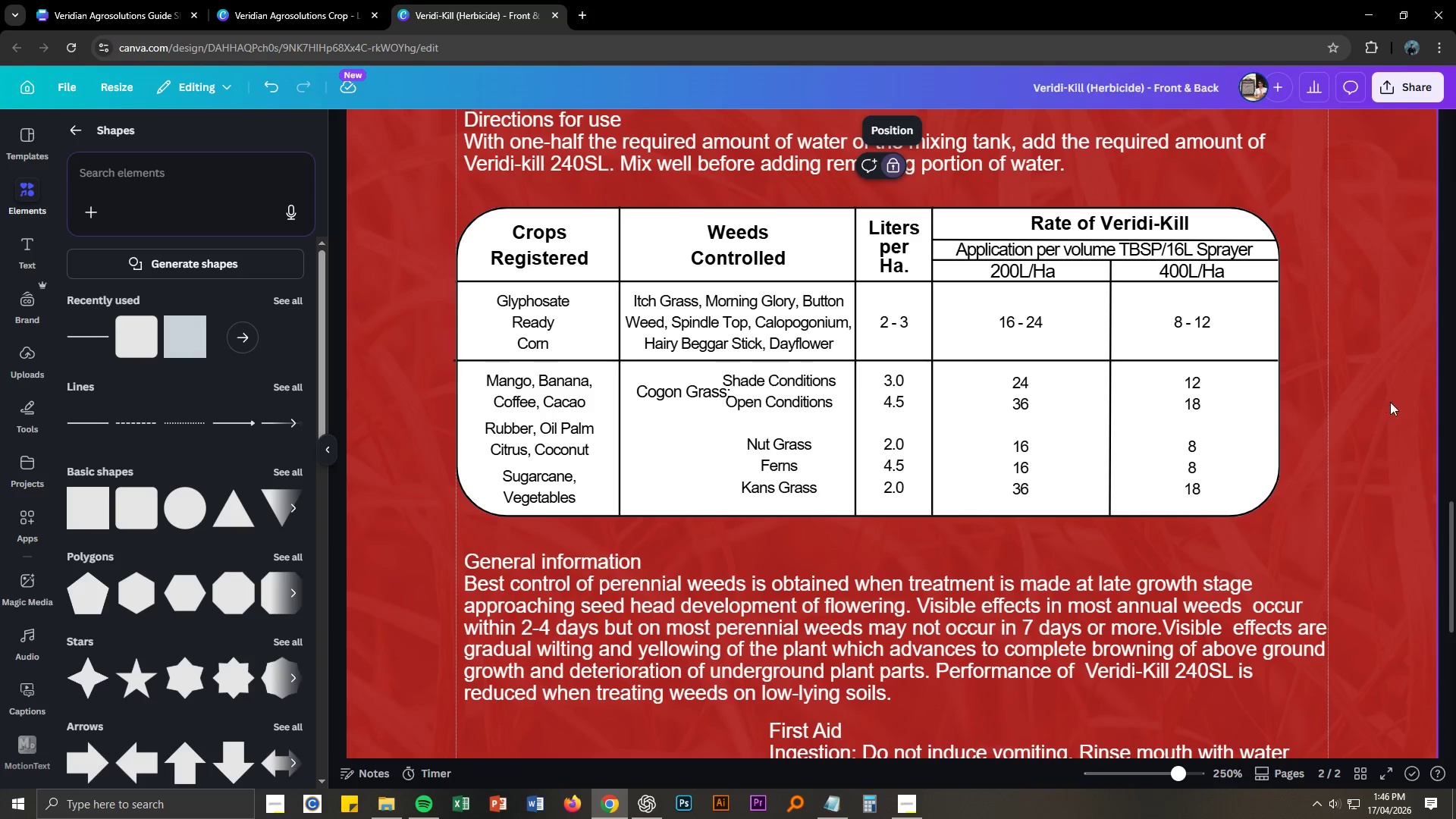 
left_click([1401, 405])
 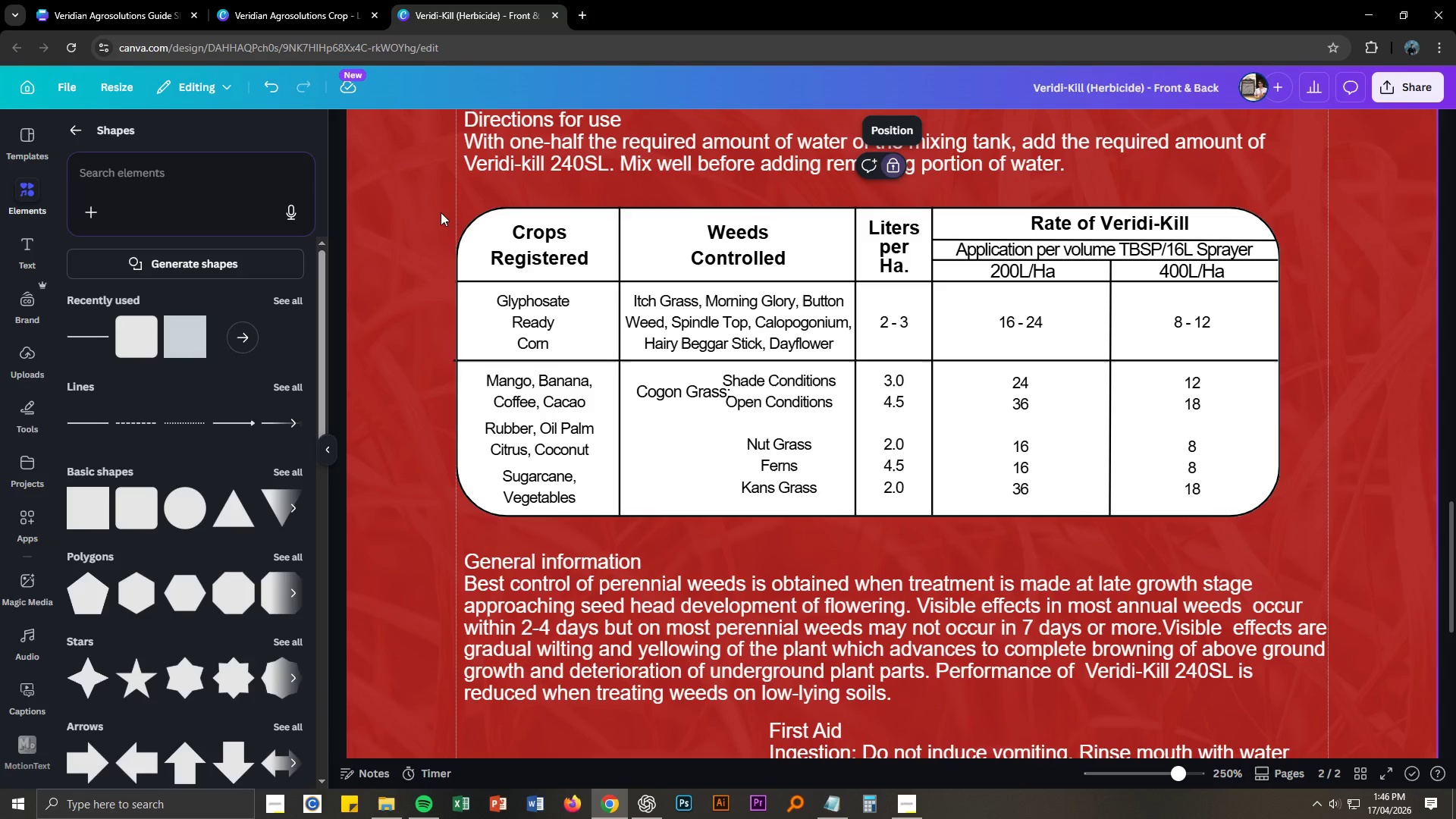 
left_click_drag(start_coordinate=[413, 205], to_coordinate=[1286, 510])
 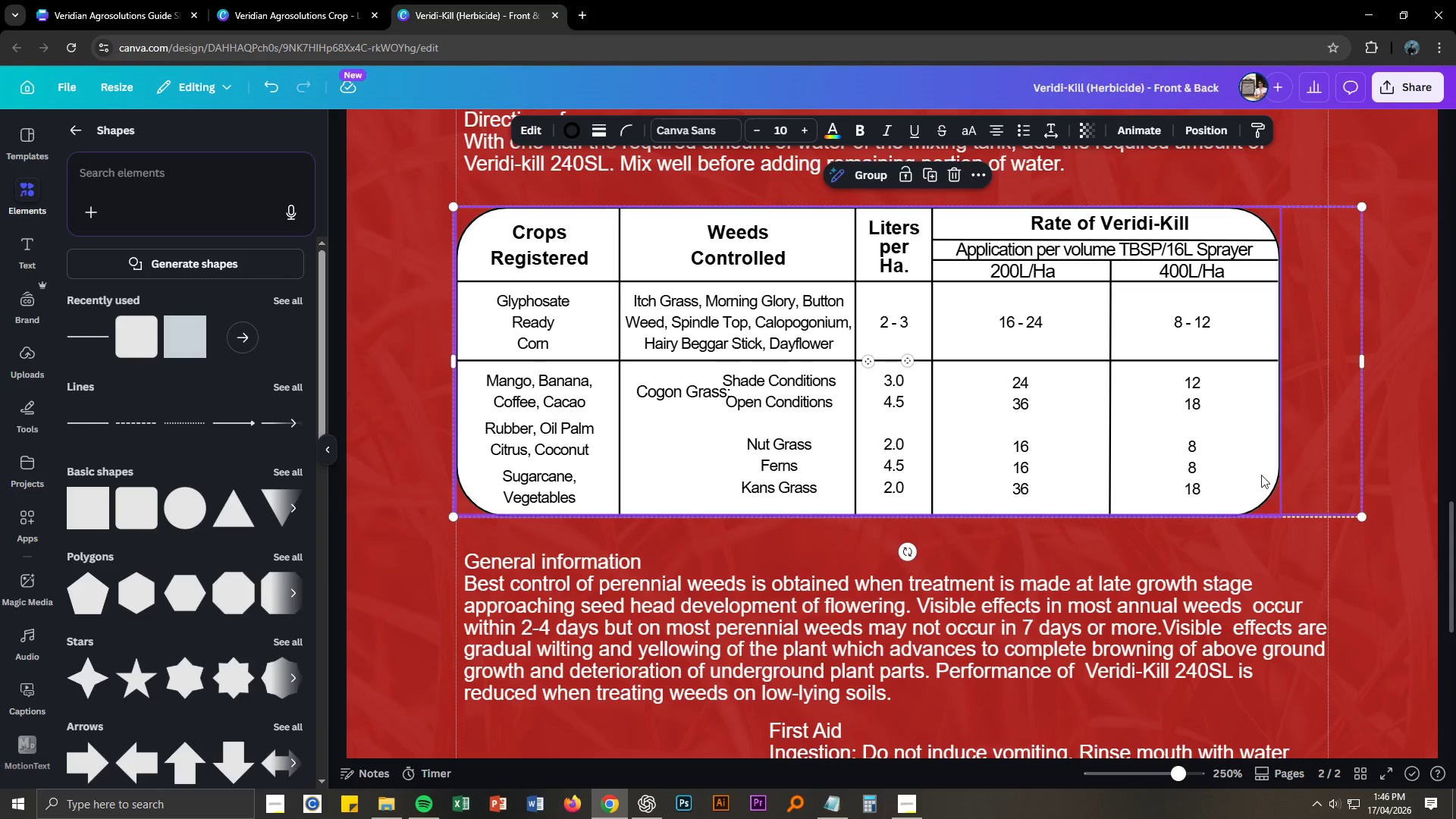 
right_click([1198, 443])
 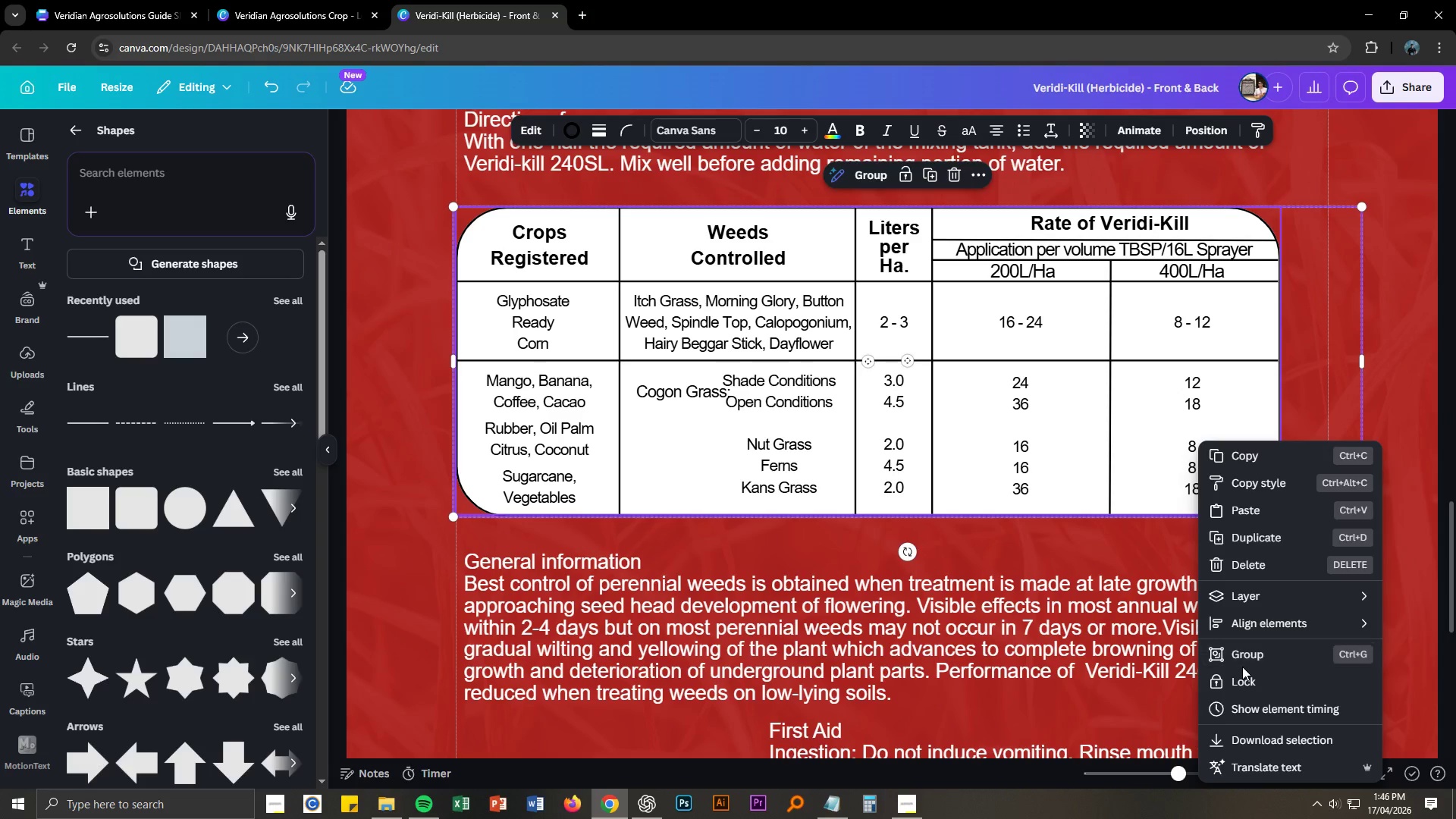 
left_click([1244, 653])
 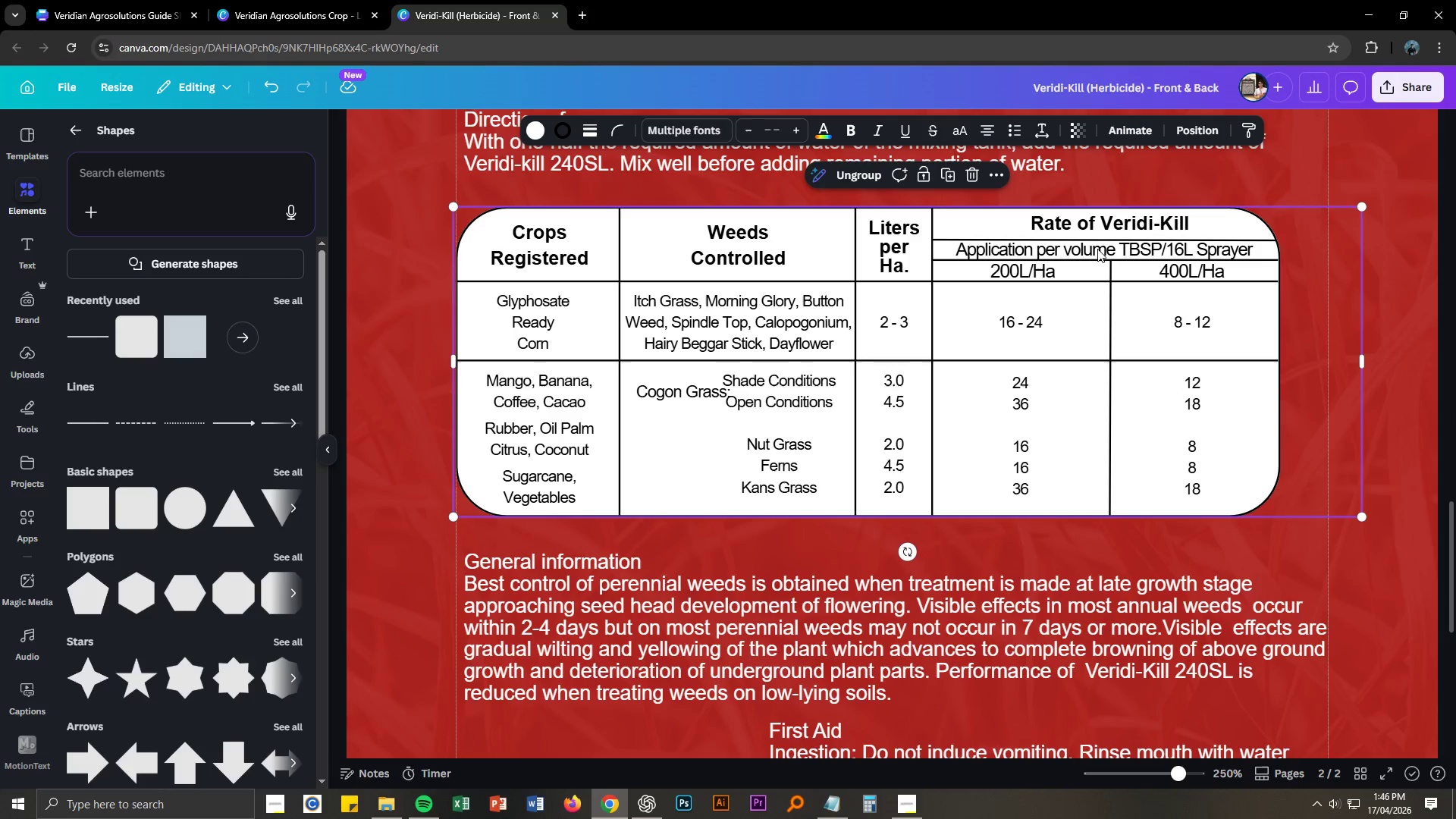 
left_click_drag(start_coordinate=[1086, 224], to_coordinate=[1112, 200])
 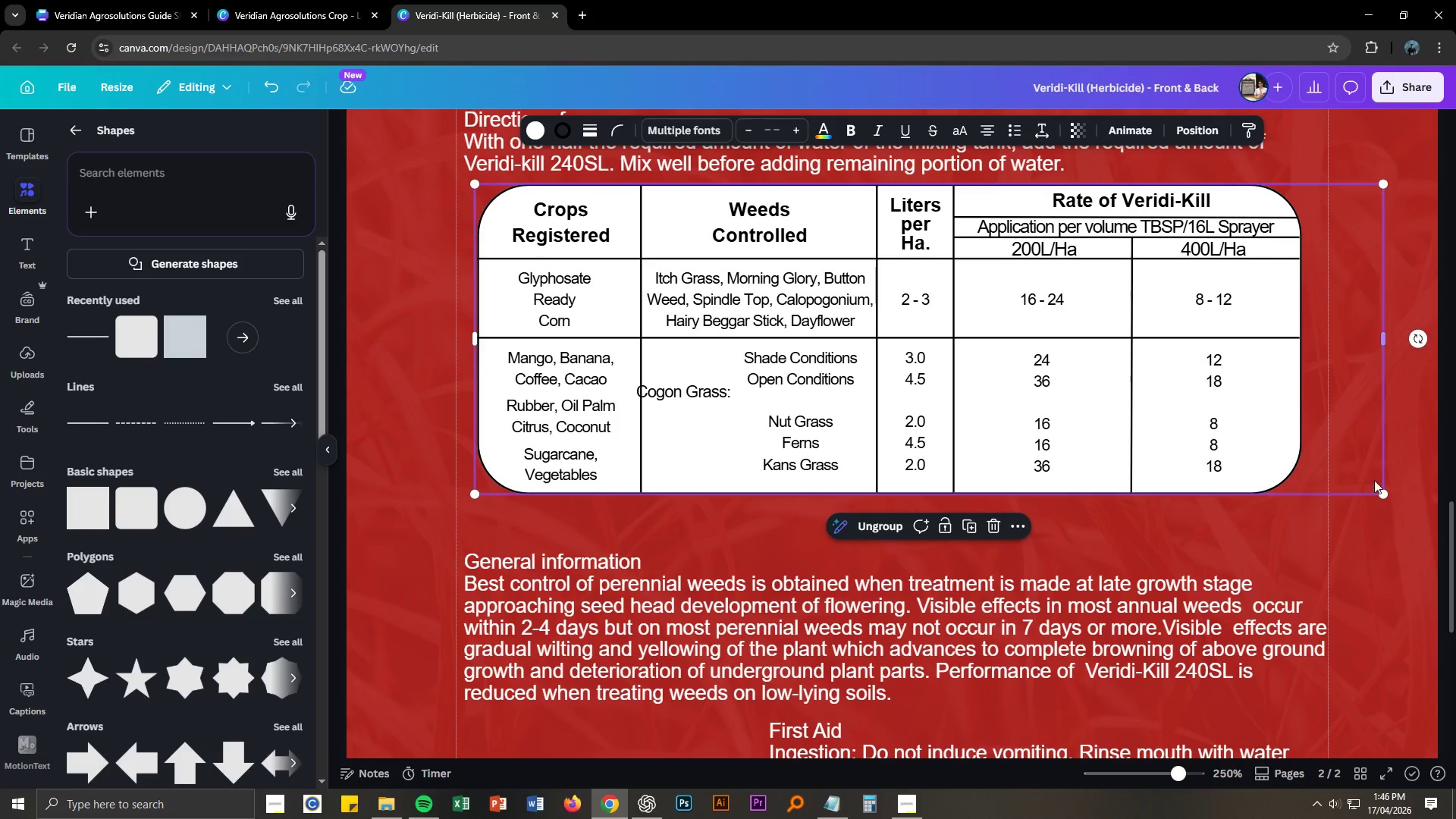 
left_click([1374, 588])
 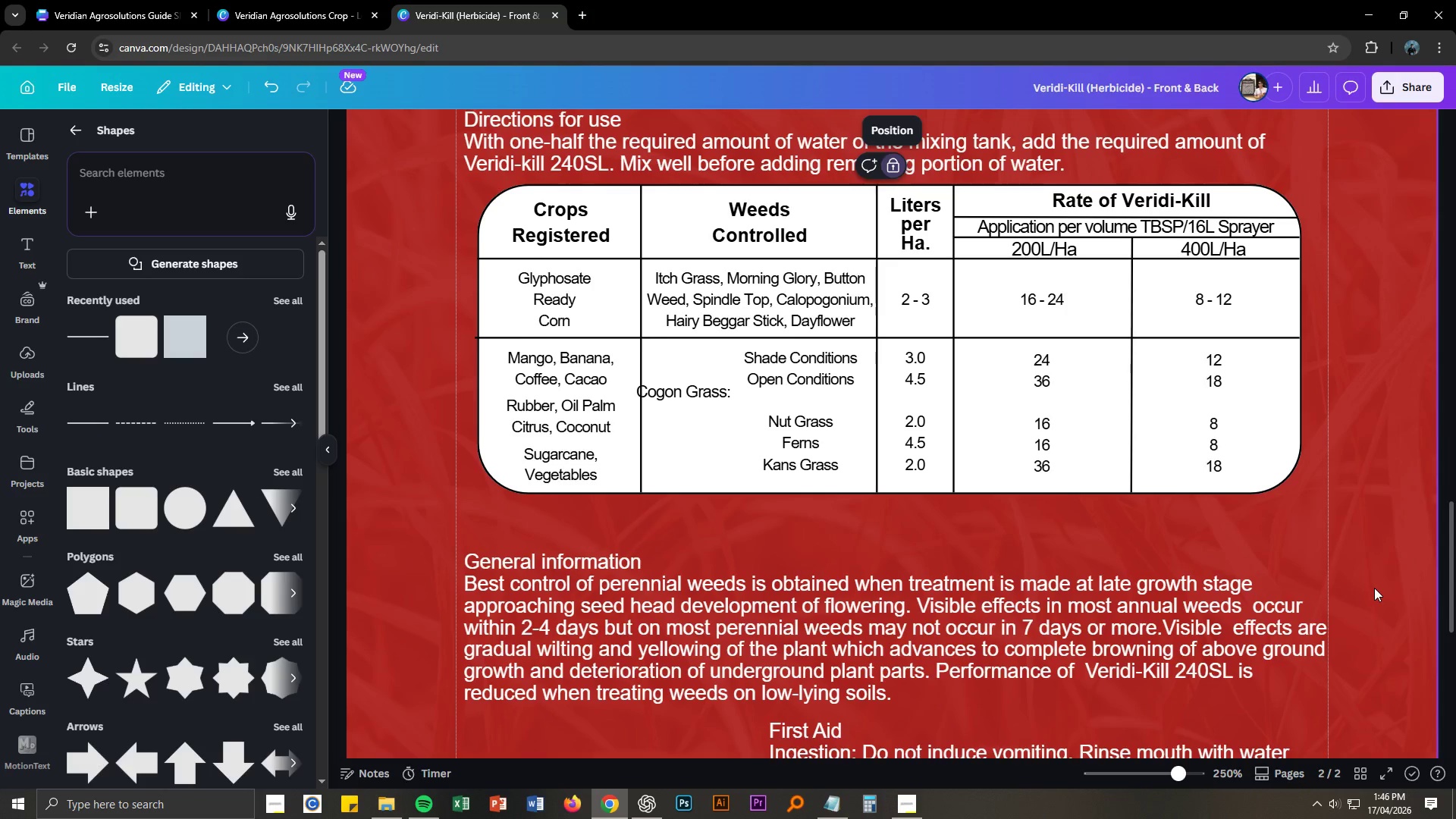 
scroll: coordinate [1374, 588], scroll_direction: down, amount: 3.0
 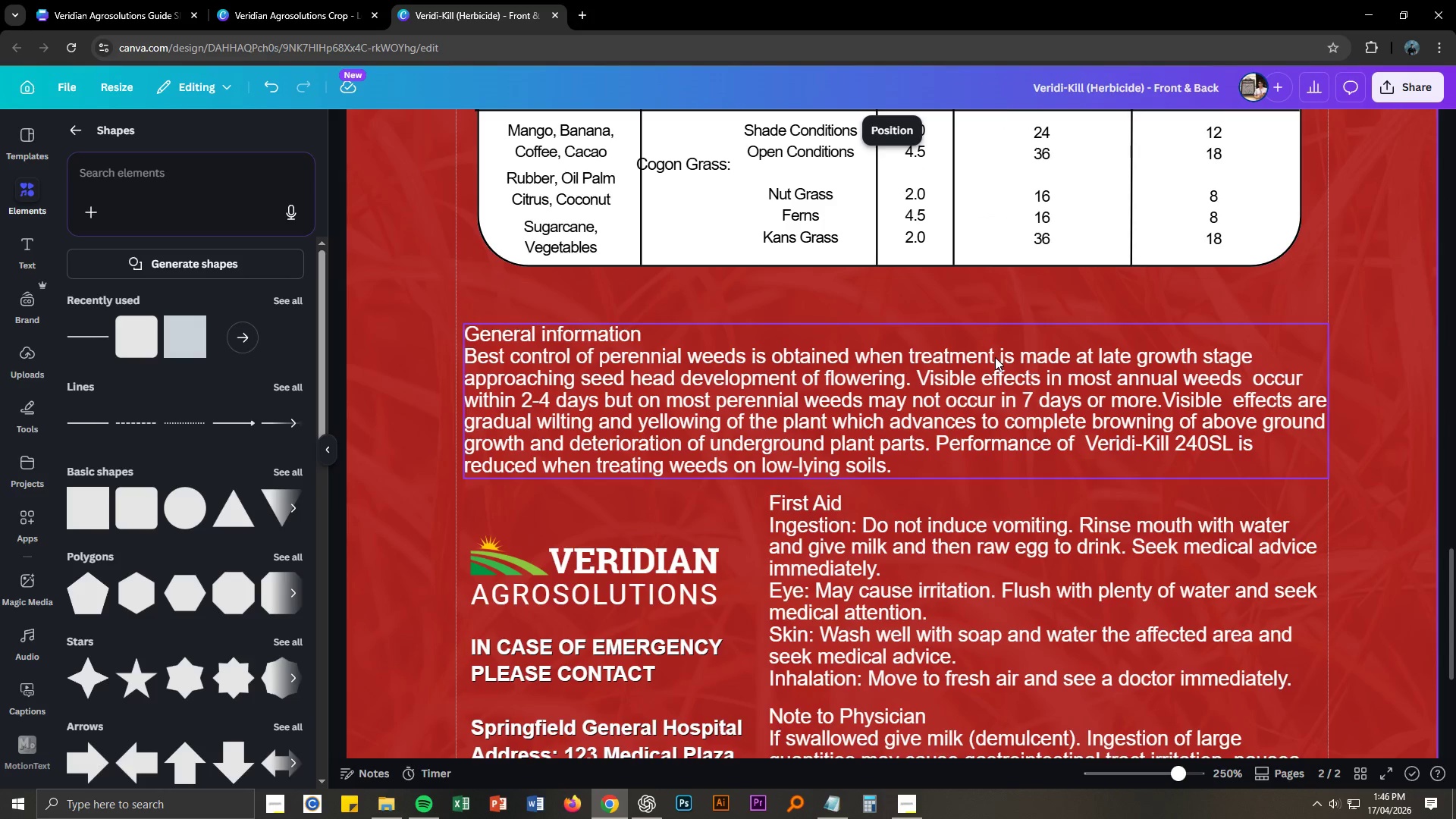 
left_click_drag(start_coordinate=[995, 359], to_coordinate=[999, 320])
 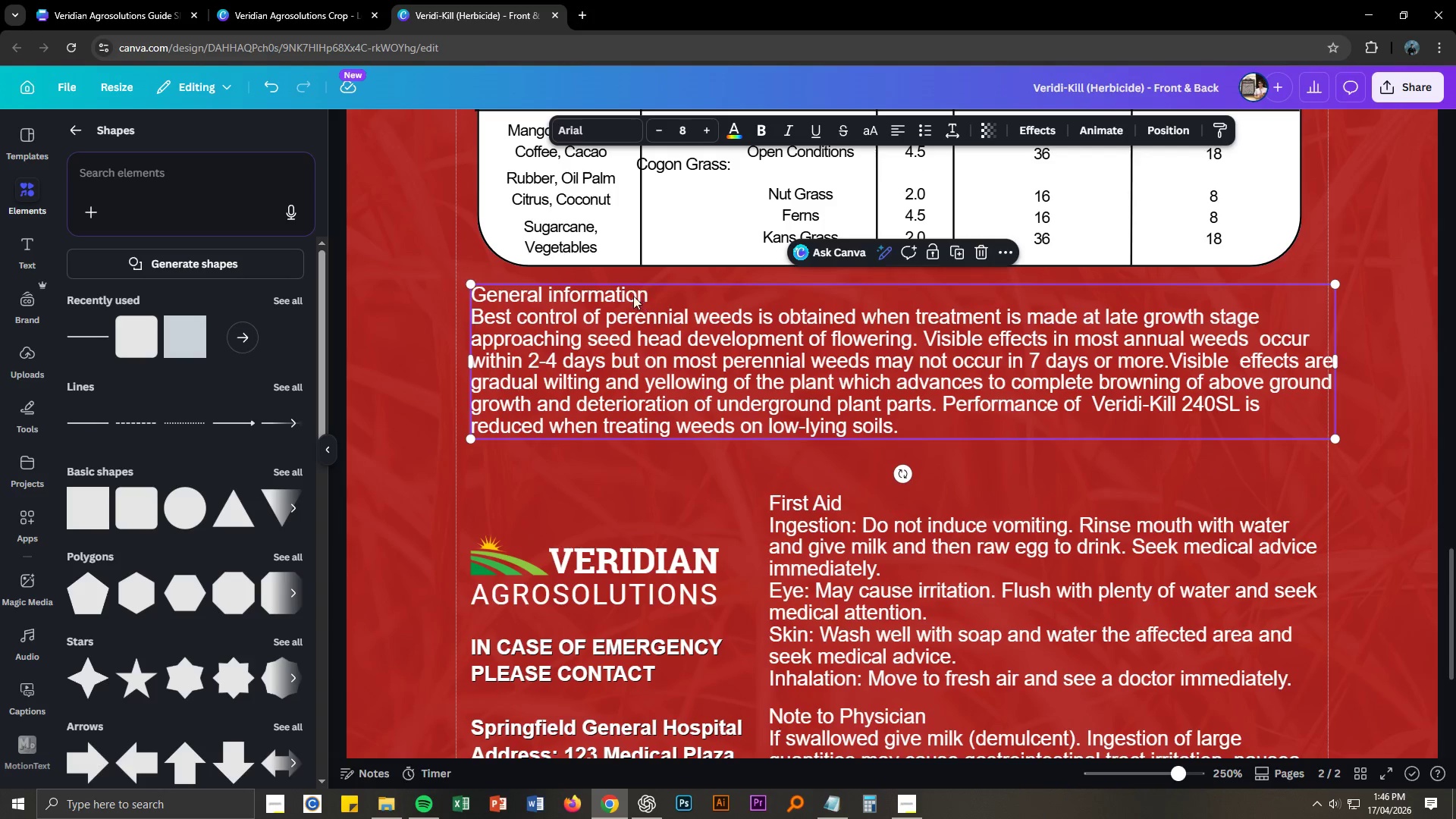 
double_click([633, 296])
 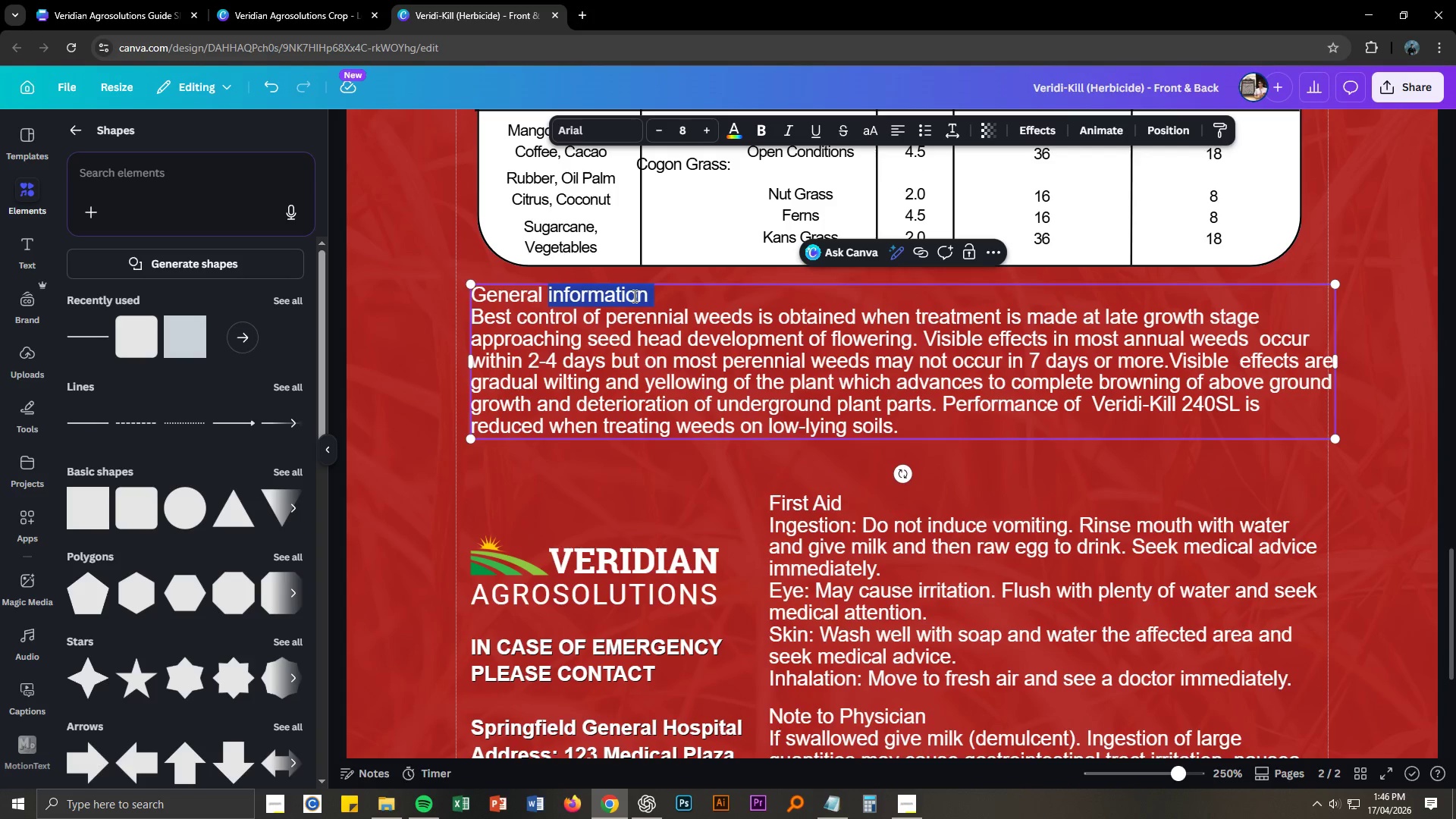 
triple_click([633, 296])
 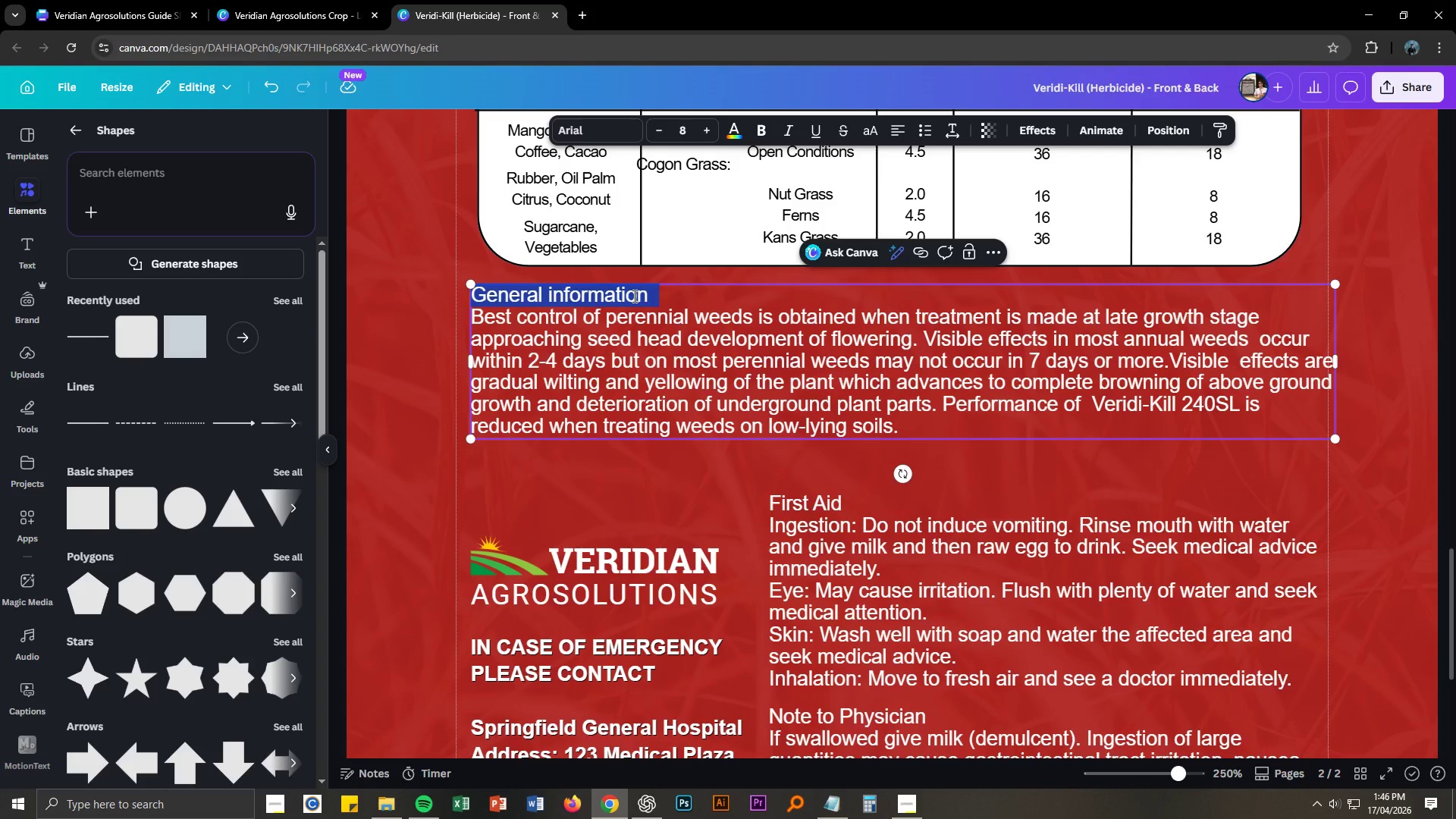 
key(Control+B)
 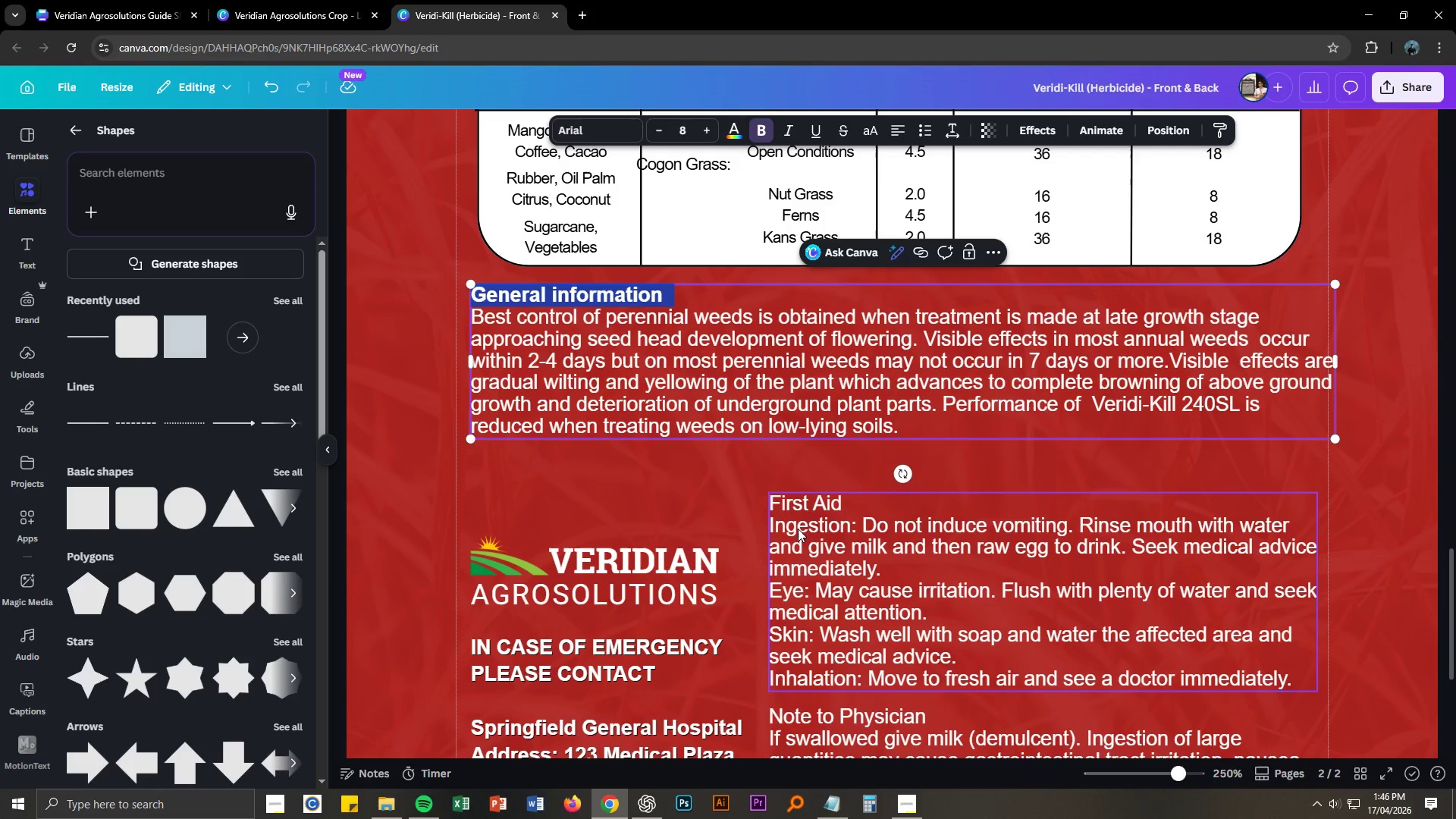 
double_click([805, 505])
 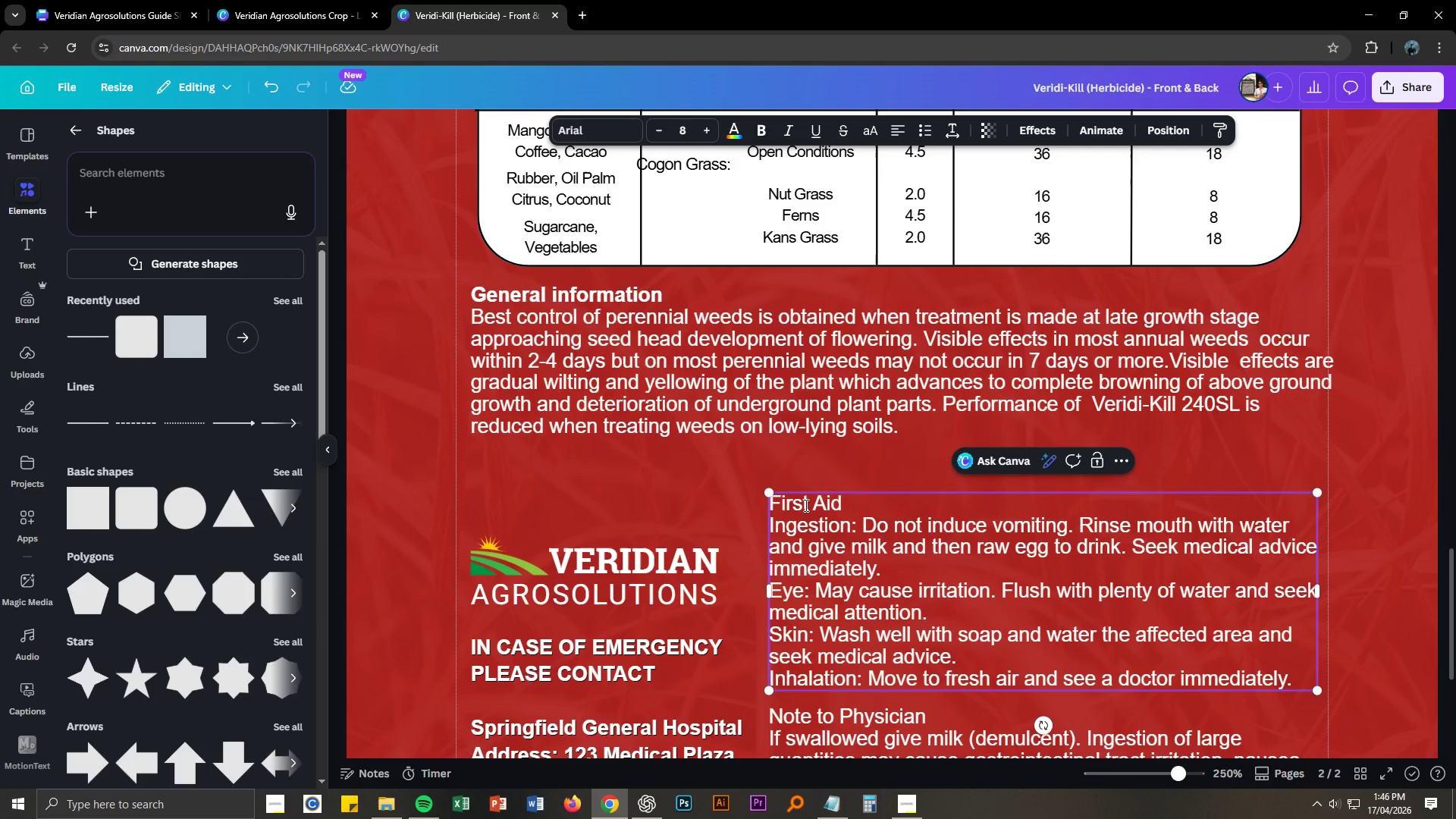 
double_click([805, 505])
 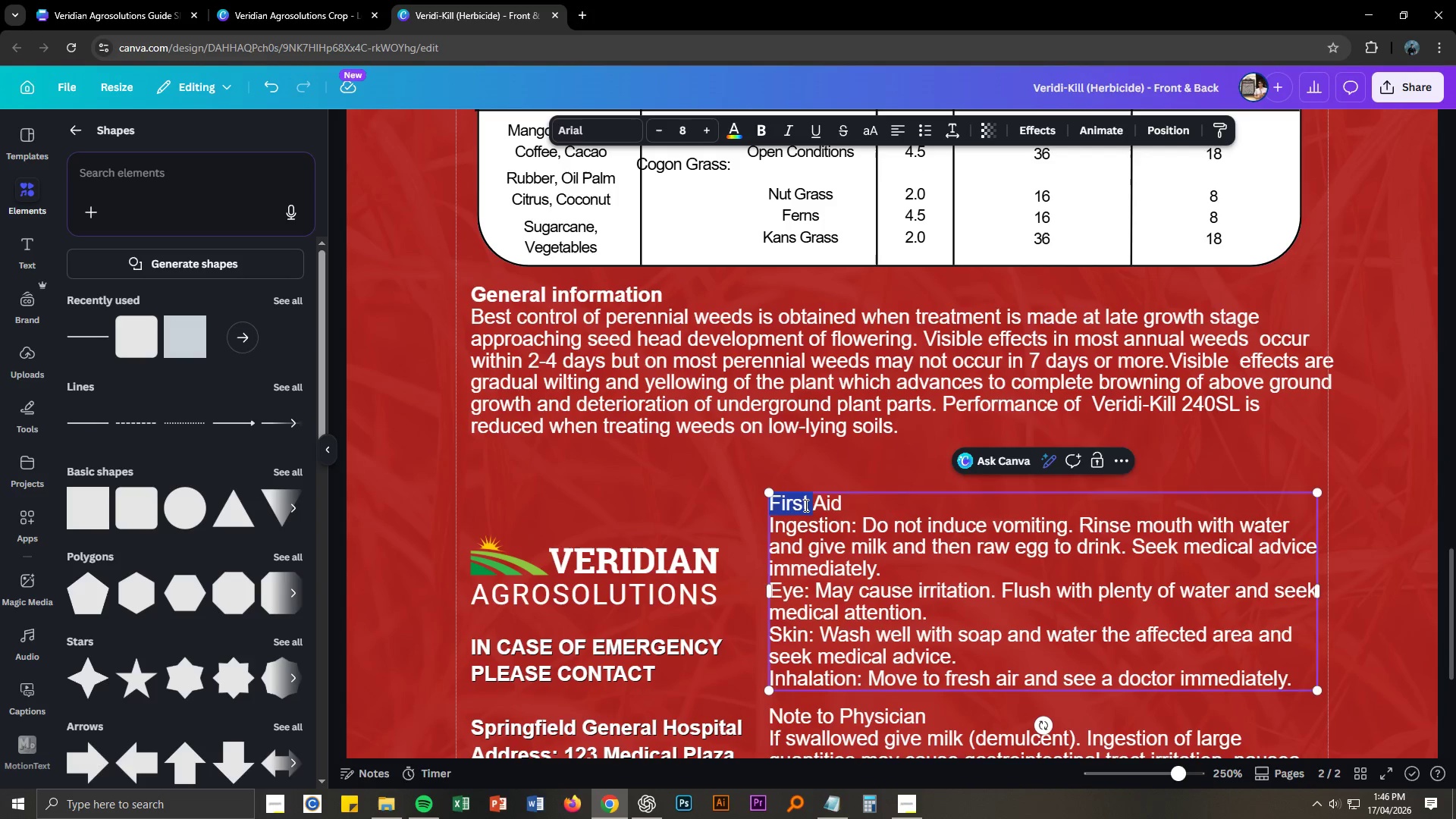 
triple_click([805, 505])
 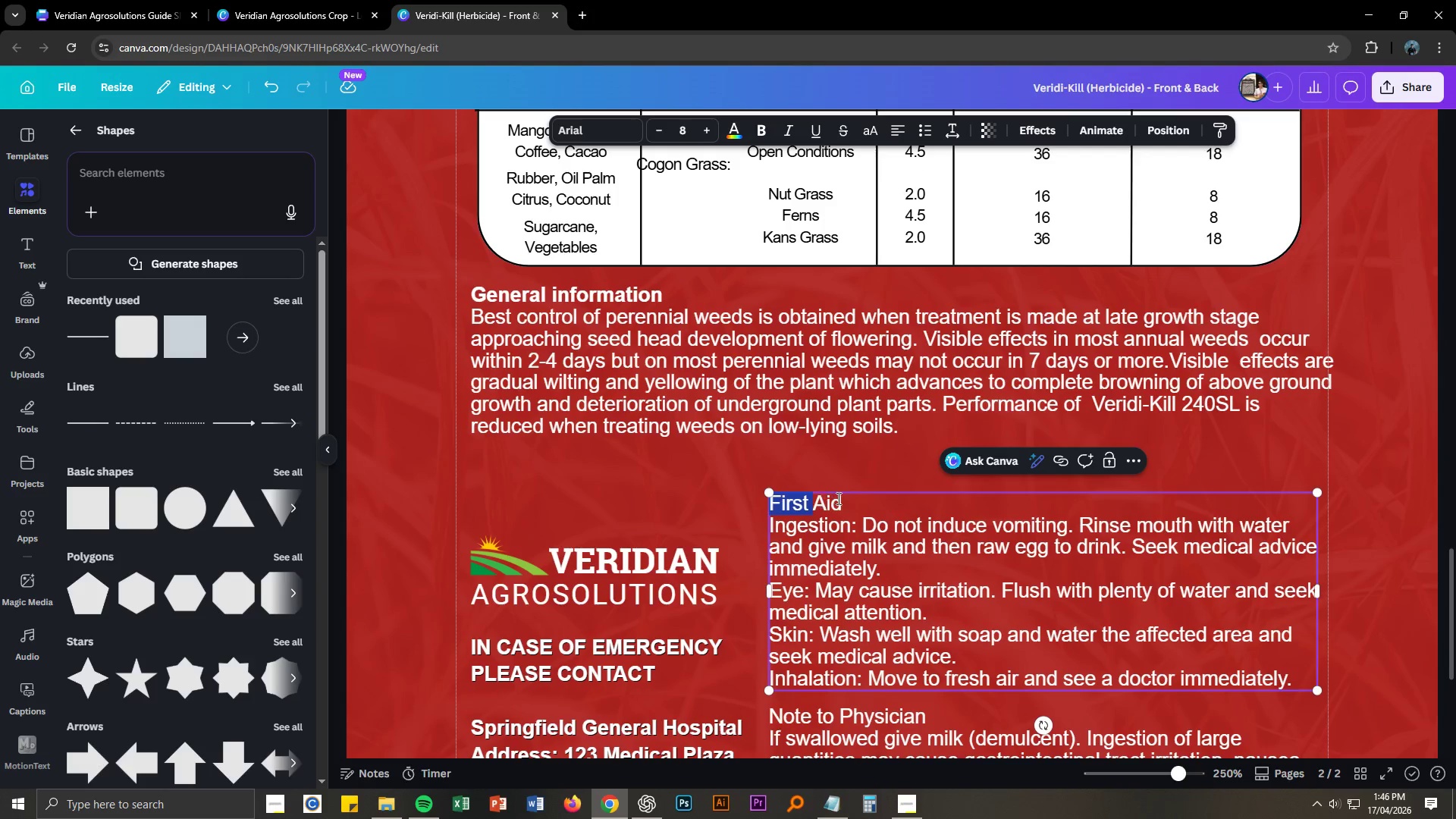 
left_click_drag(start_coordinate=[839, 498], to_coordinate=[733, 498])
 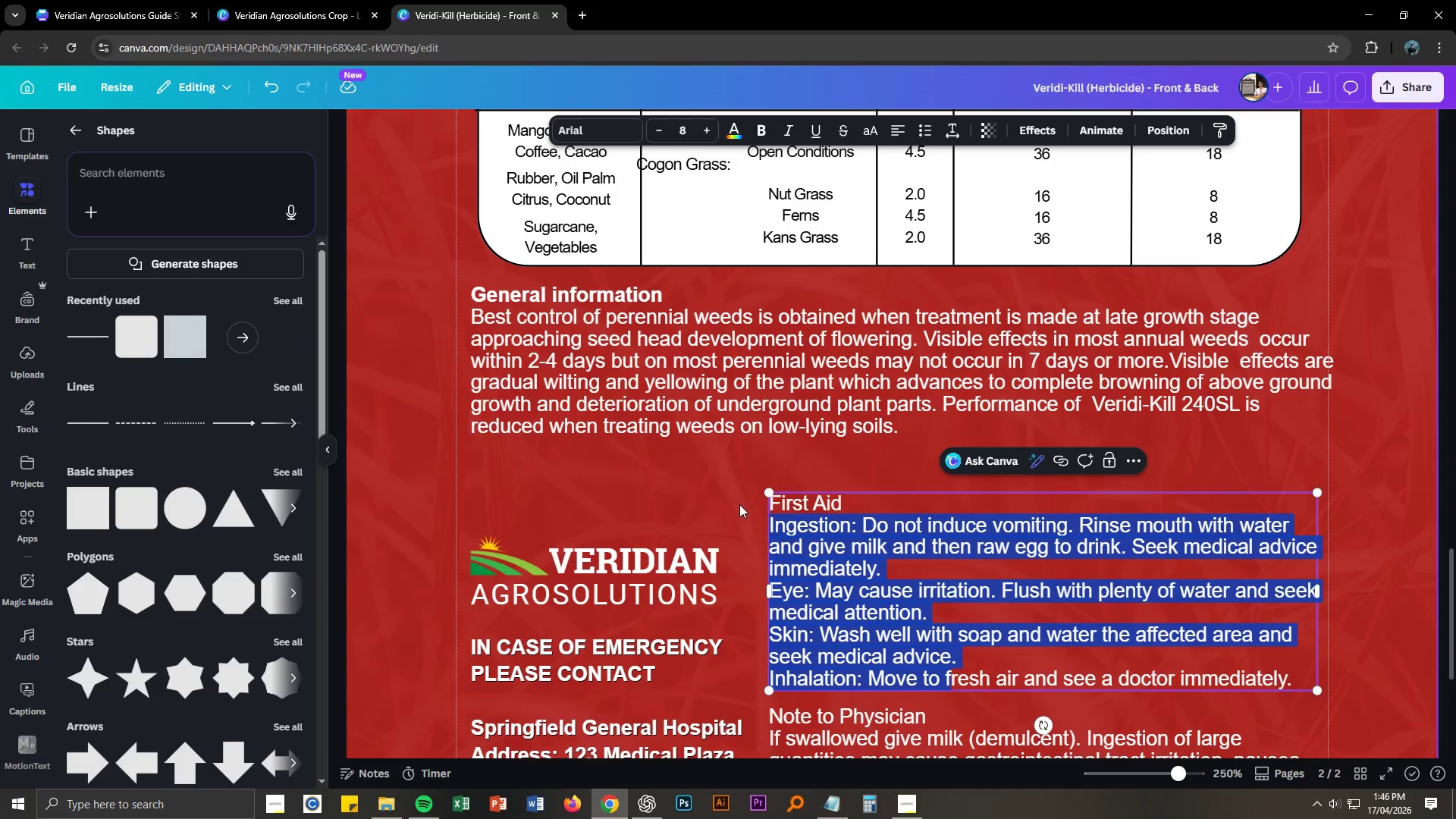 
key(Control+B)
 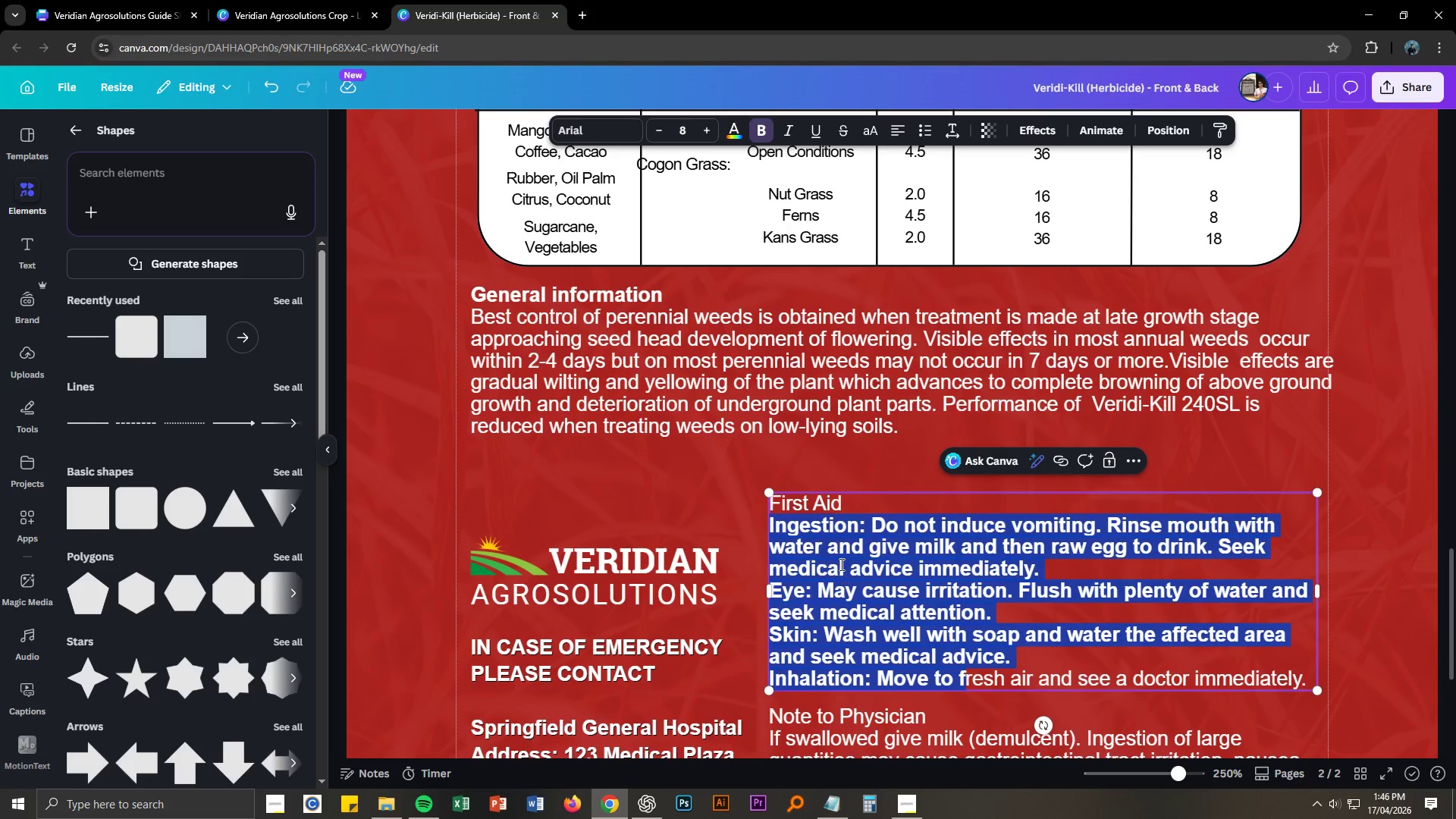 
key(Control+Z)
 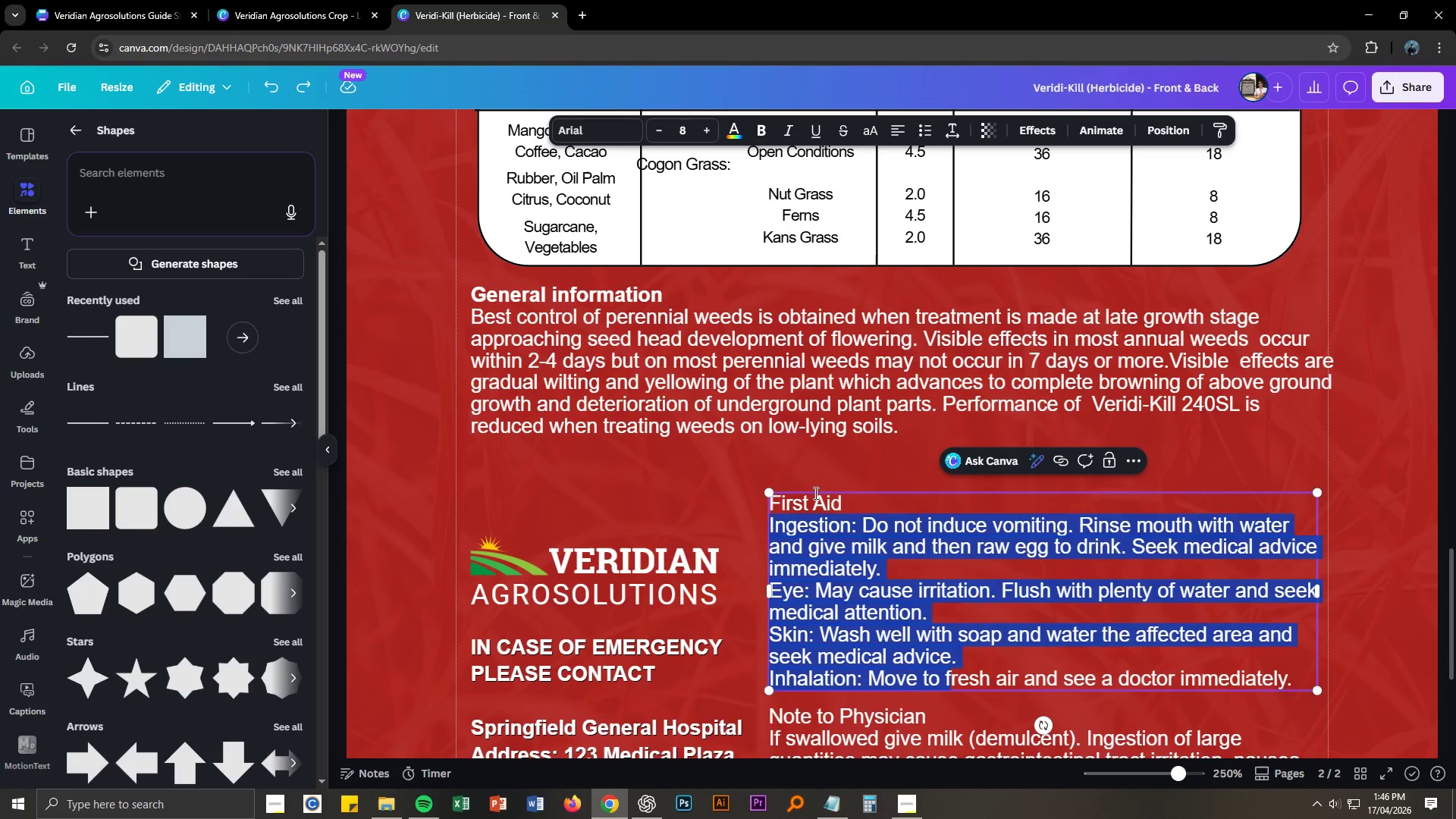 
double_click([814, 493])
 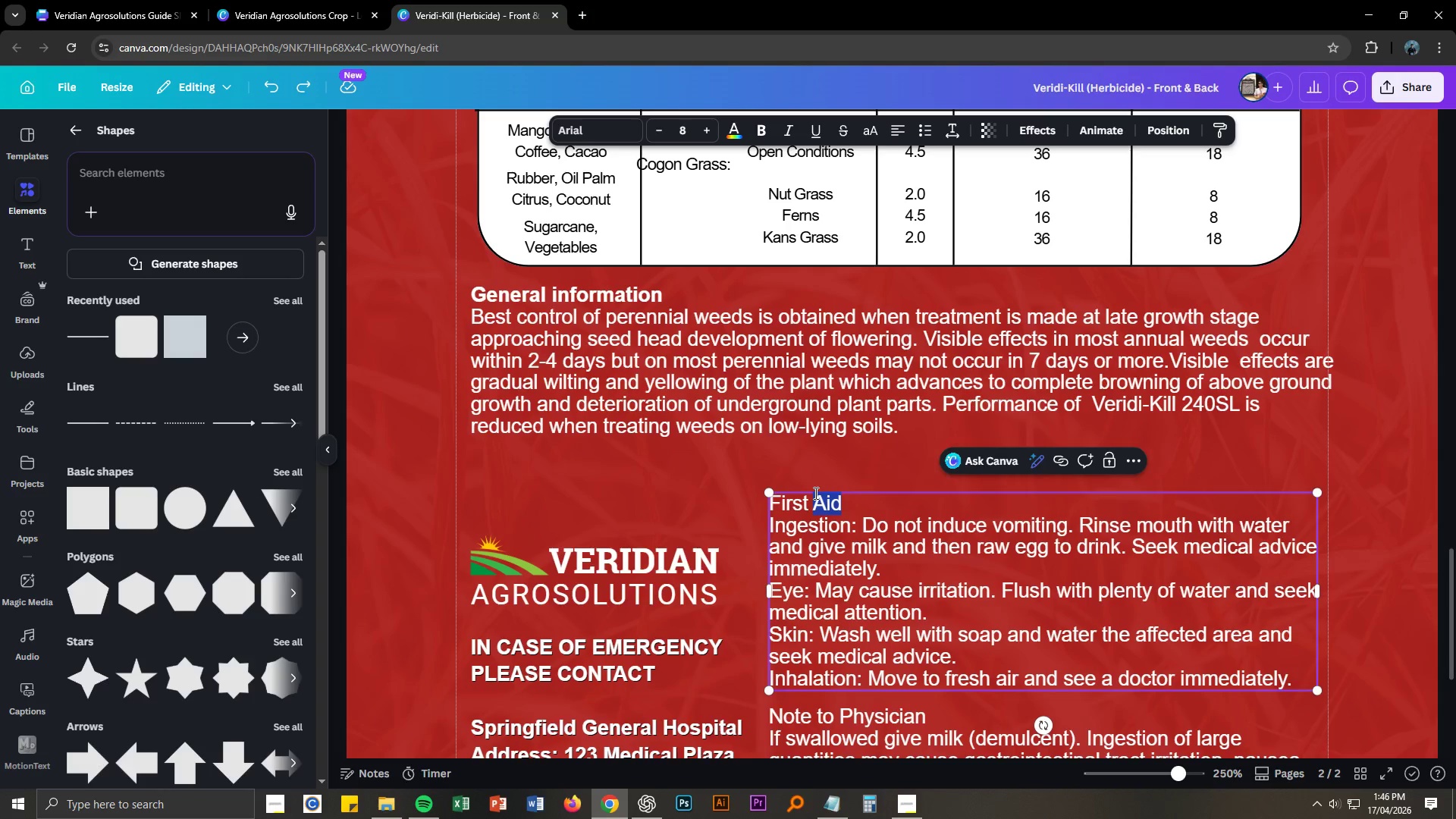 
triple_click([814, 493])
 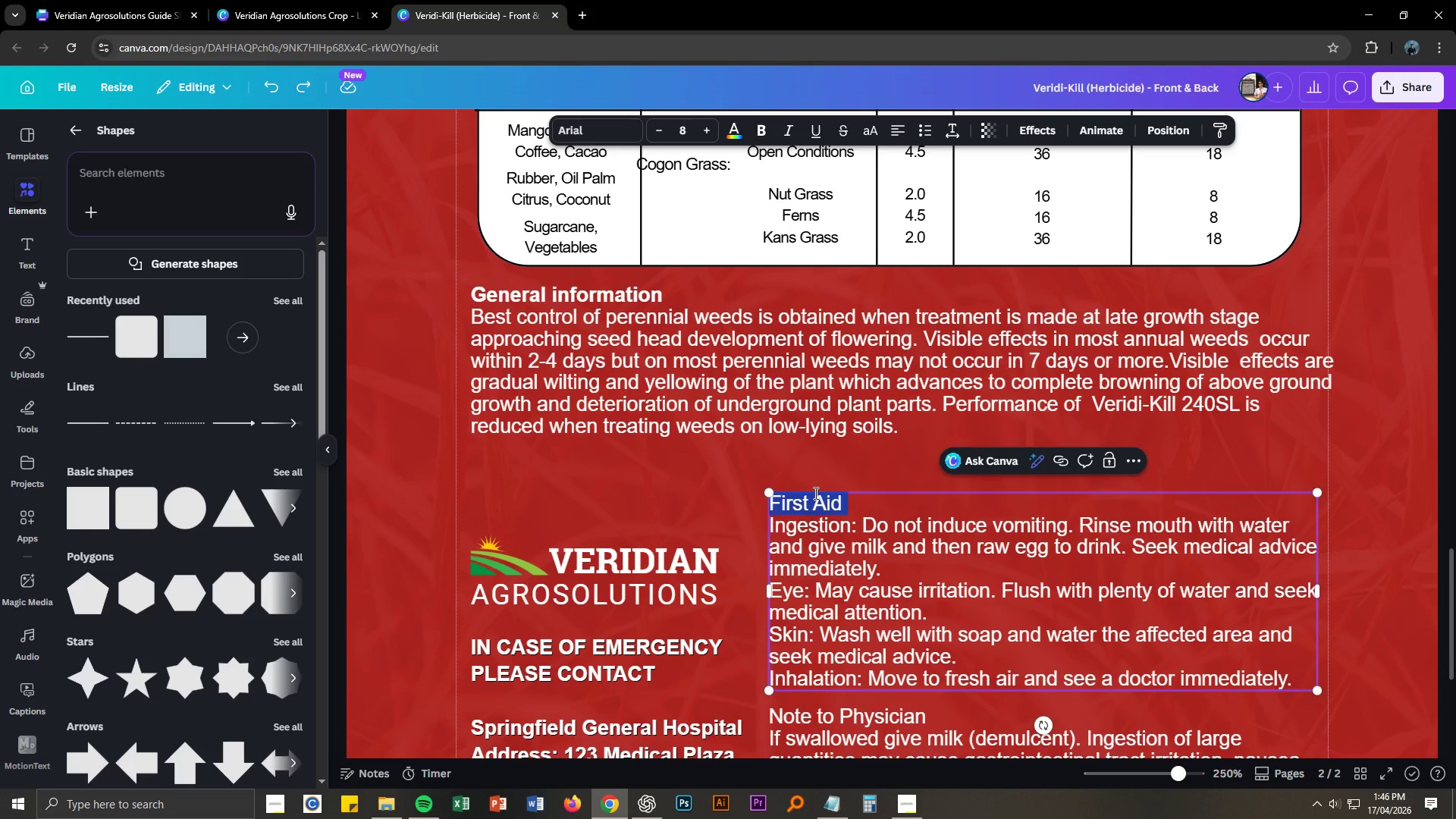 
key(Control+B)
 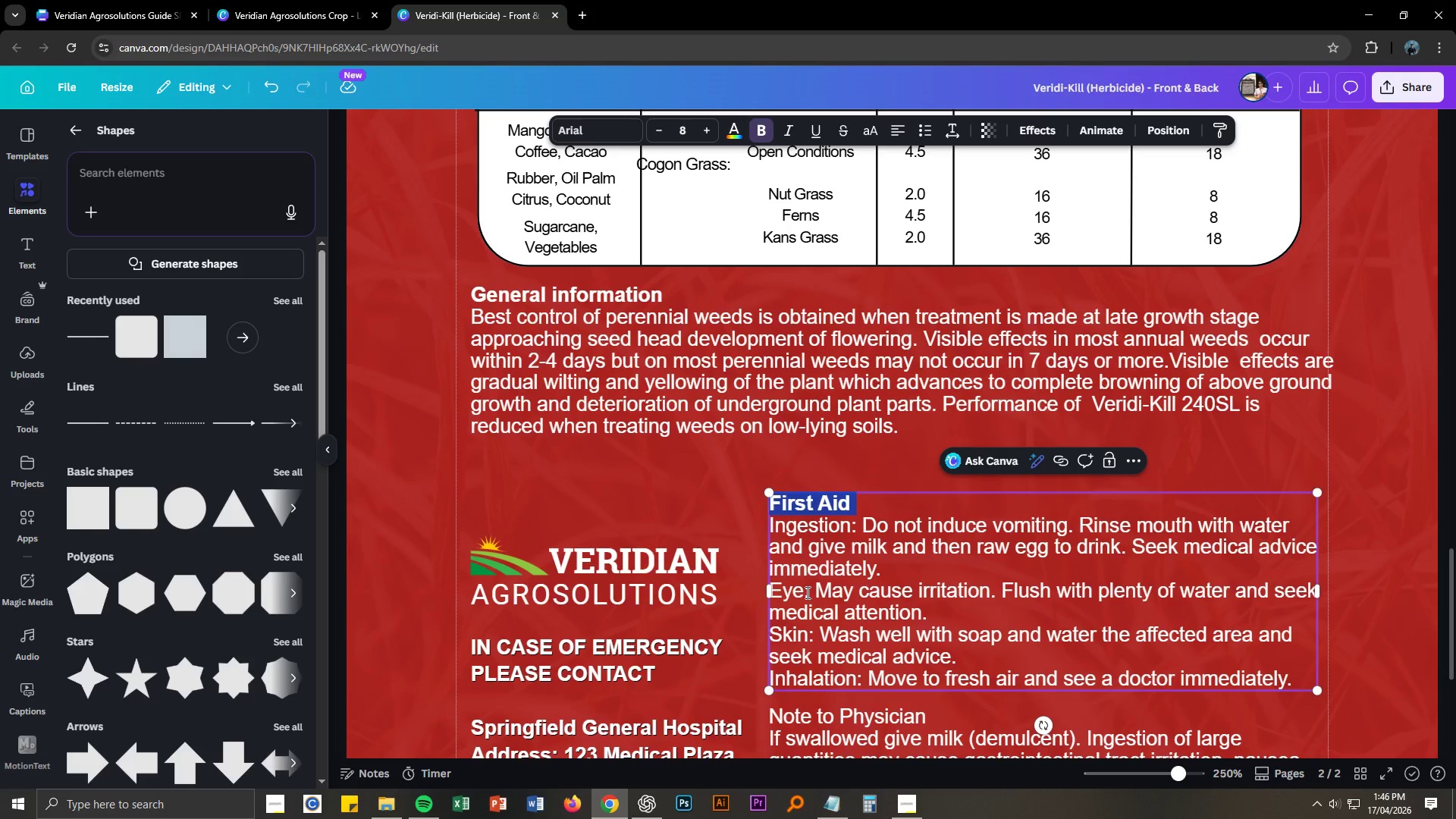 
left_click_drag(start_coordinate=[810, 591], to_coordinate=[774, 593])
 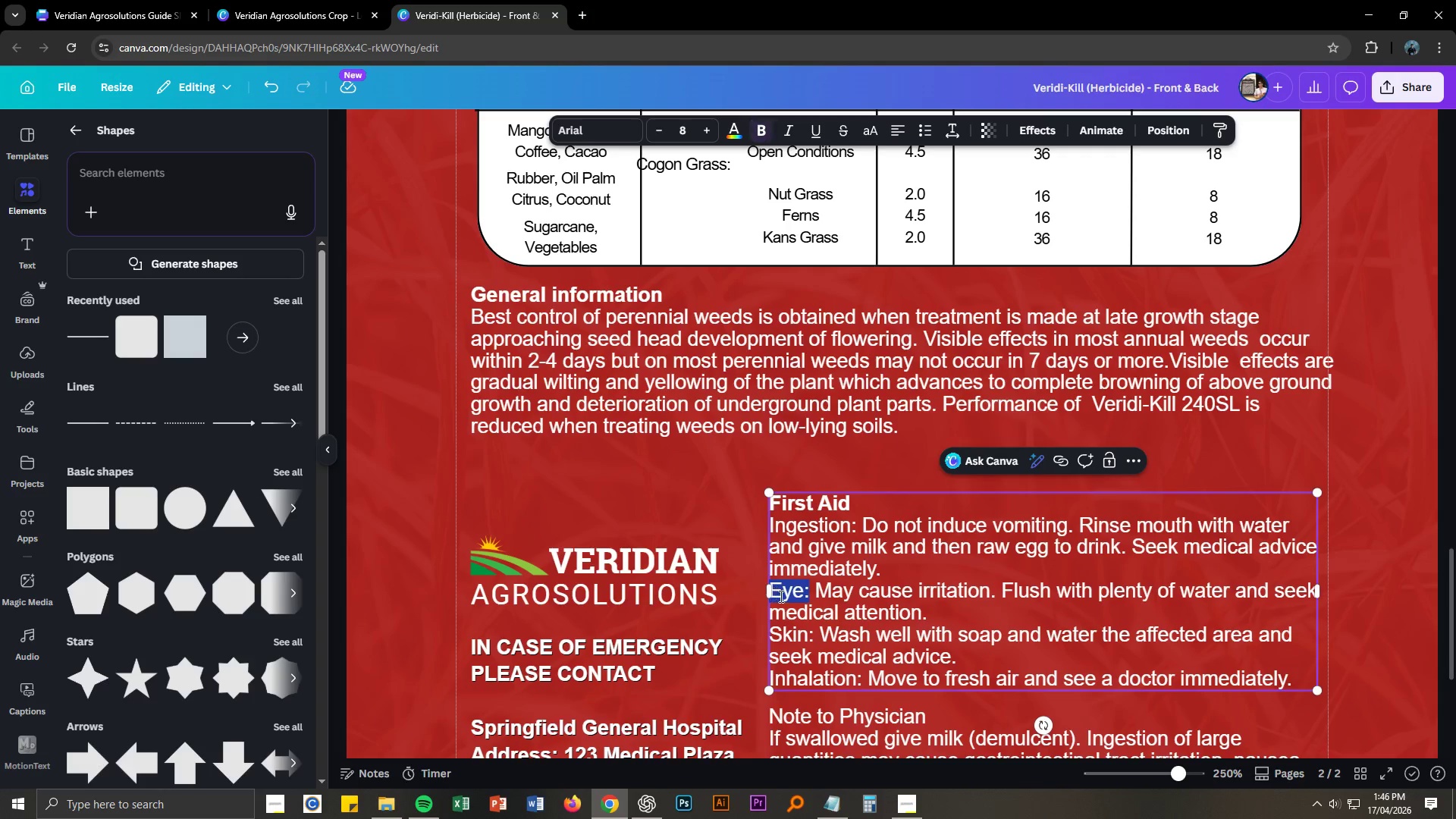 
key(Control+B)
 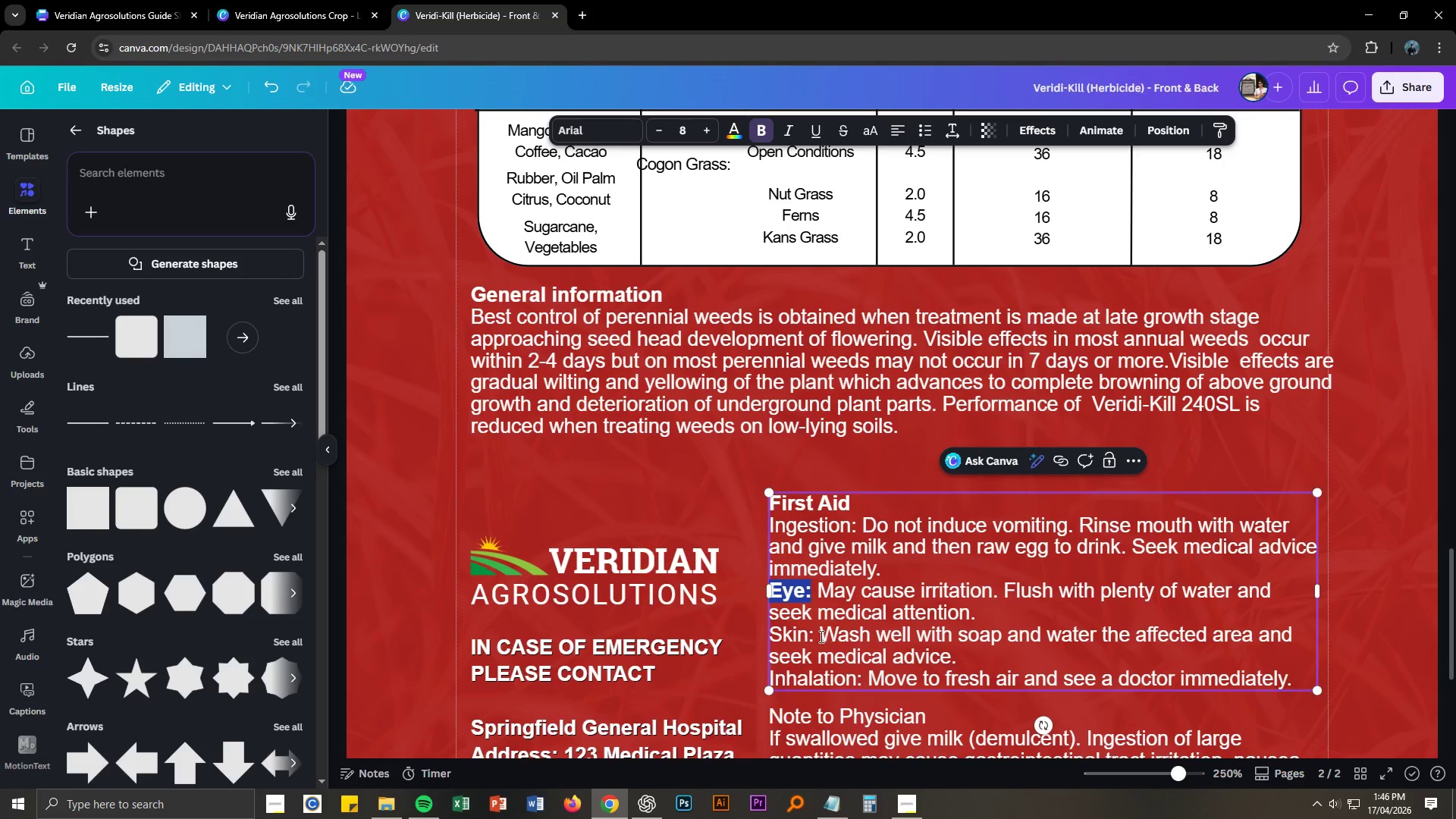 
left_click_drag(start_coordinate=[817, 635], to_coordinate=[773, 635])
 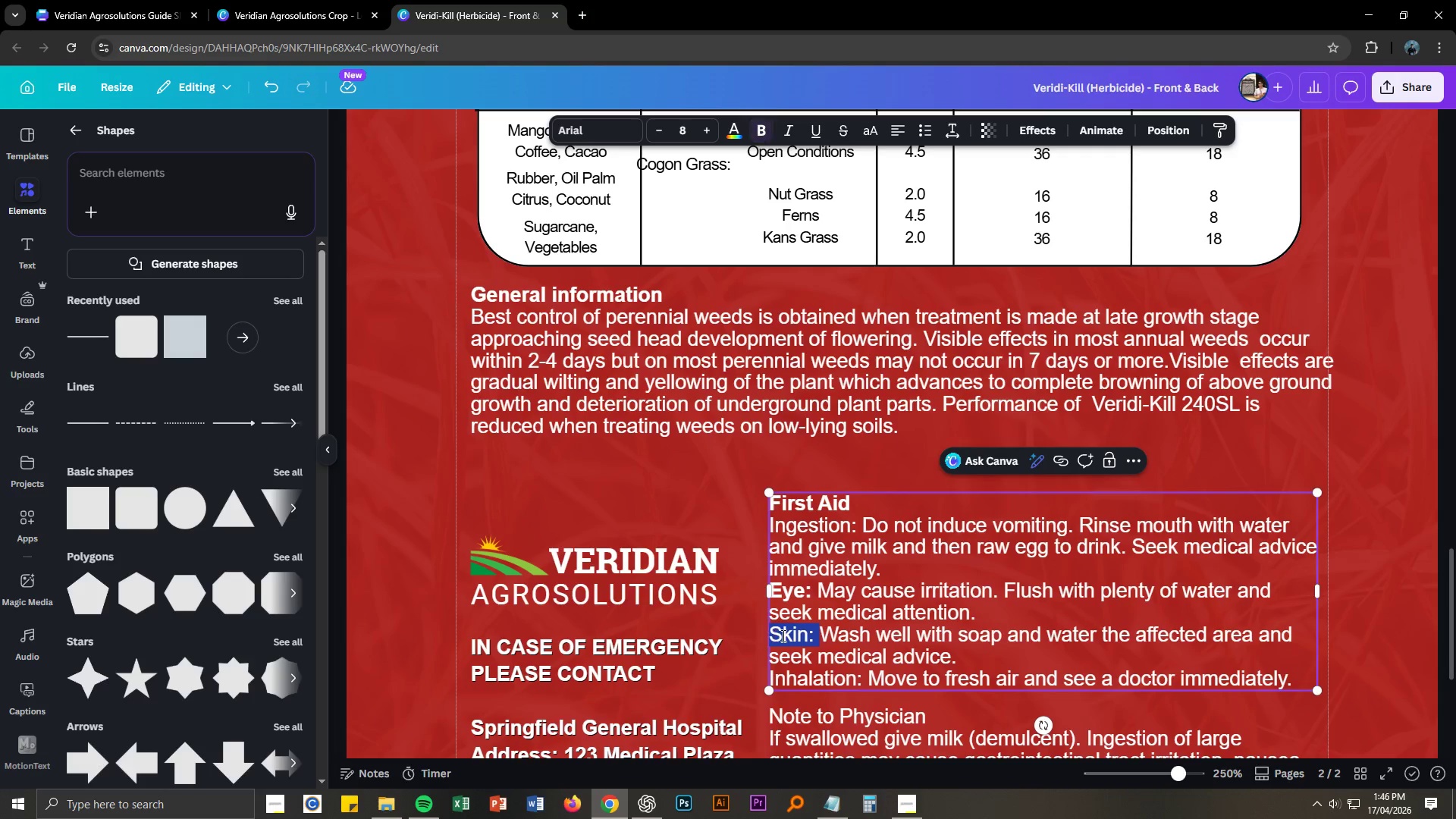 
key(Control+ControlLeft)
 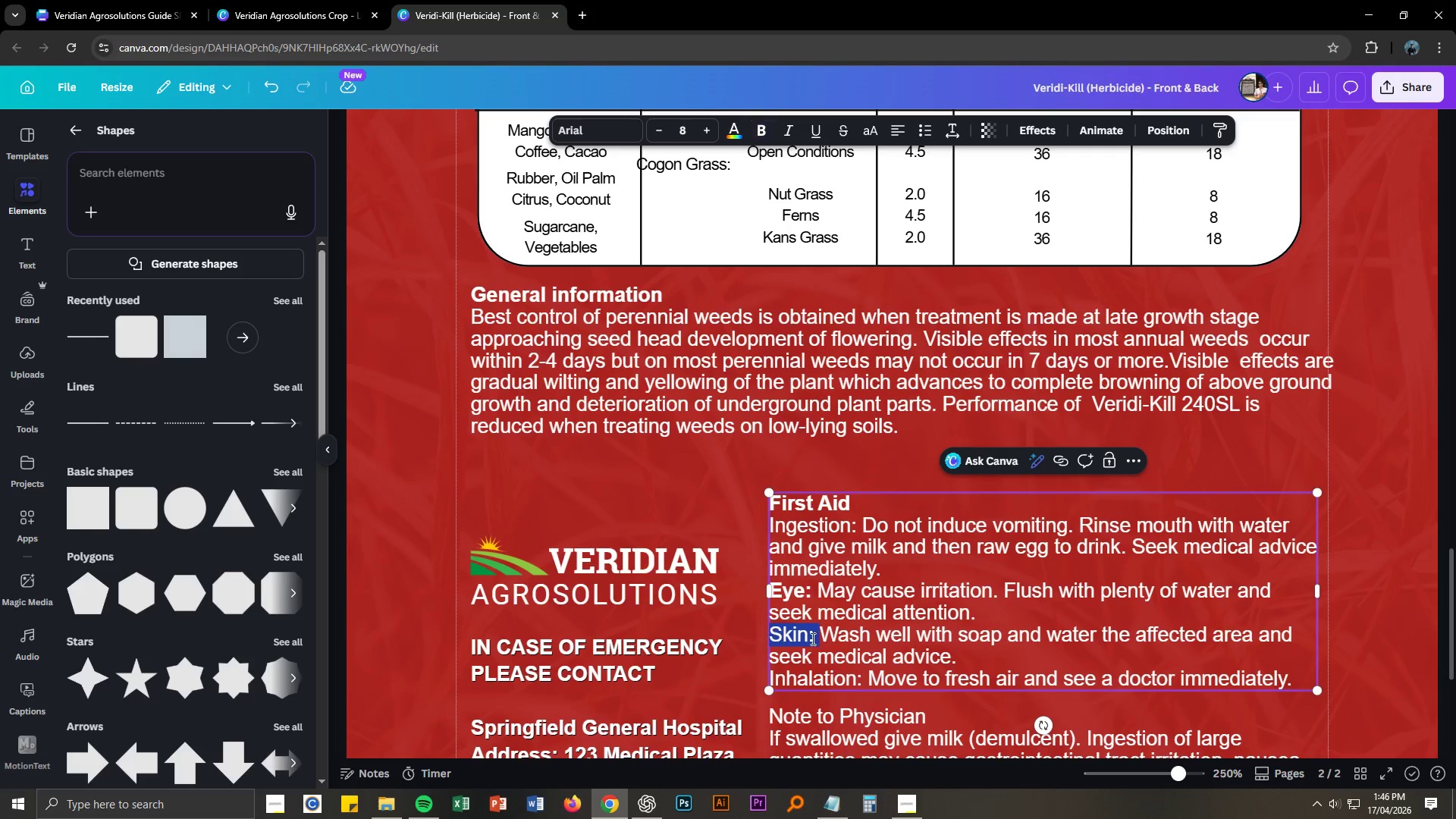 
key(Control+B)
 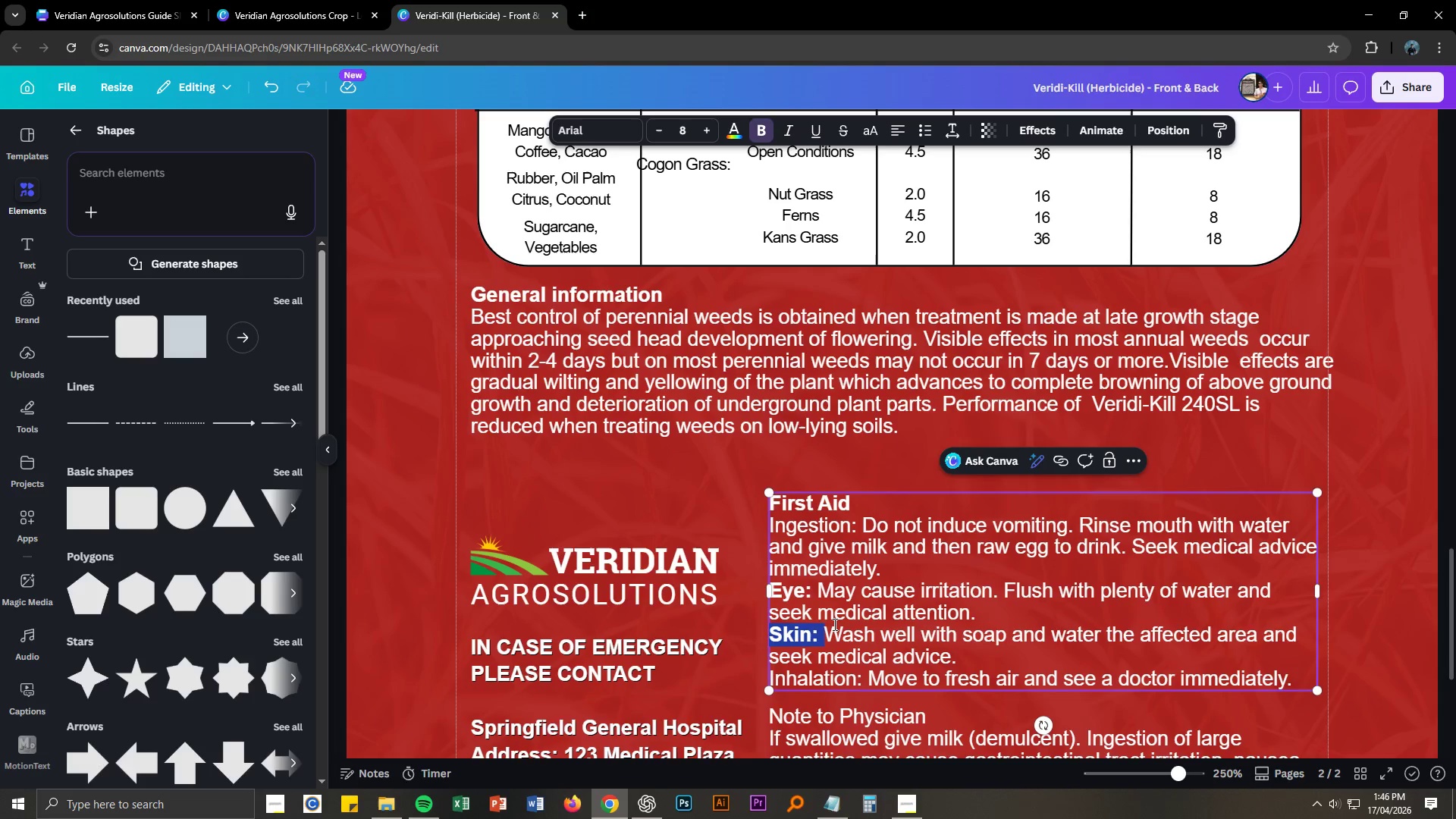 
left_click([915, 627])
 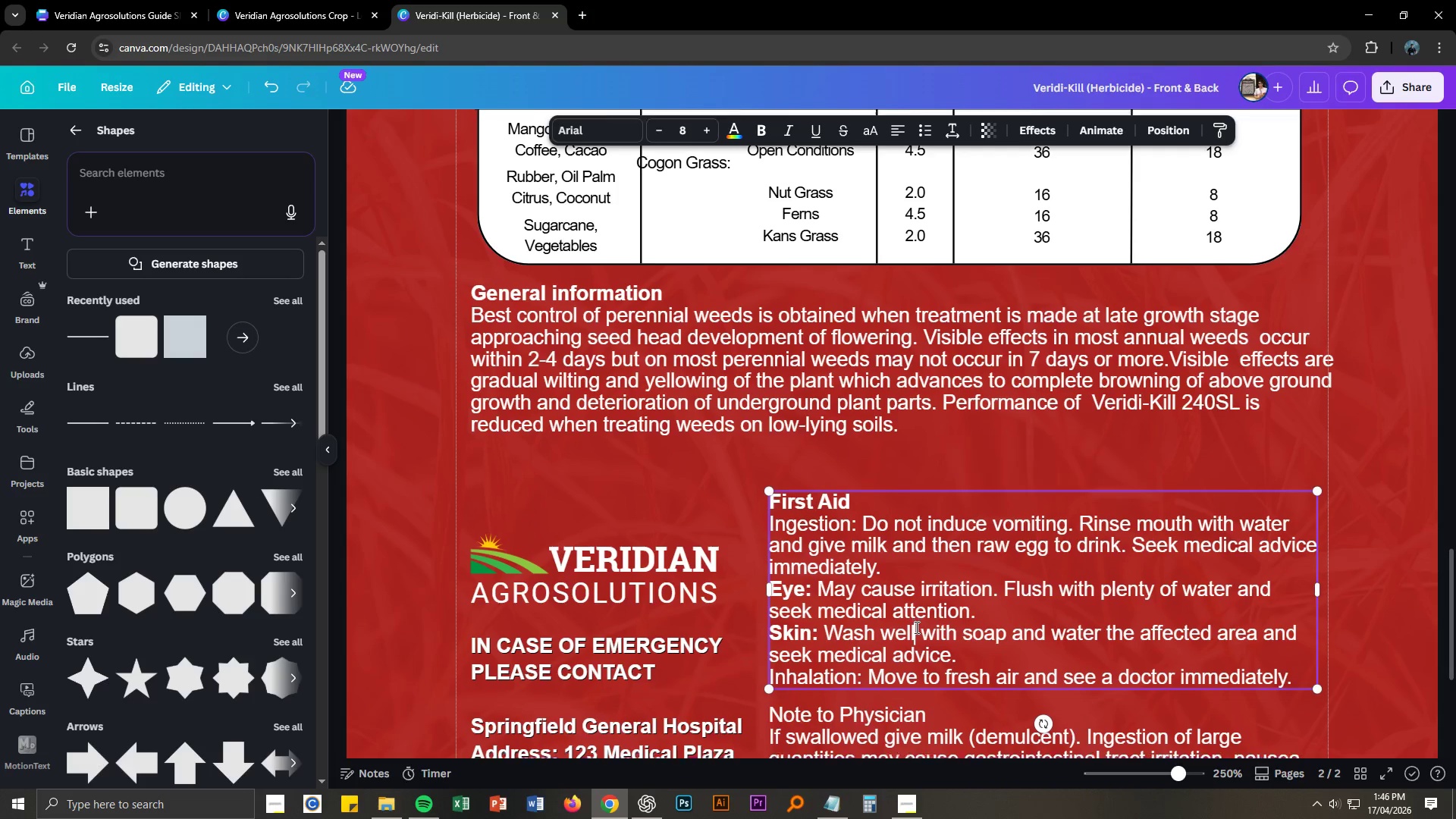 
scroll: coordinate [915, 627], scroll_direction: down, amount: 2.0
 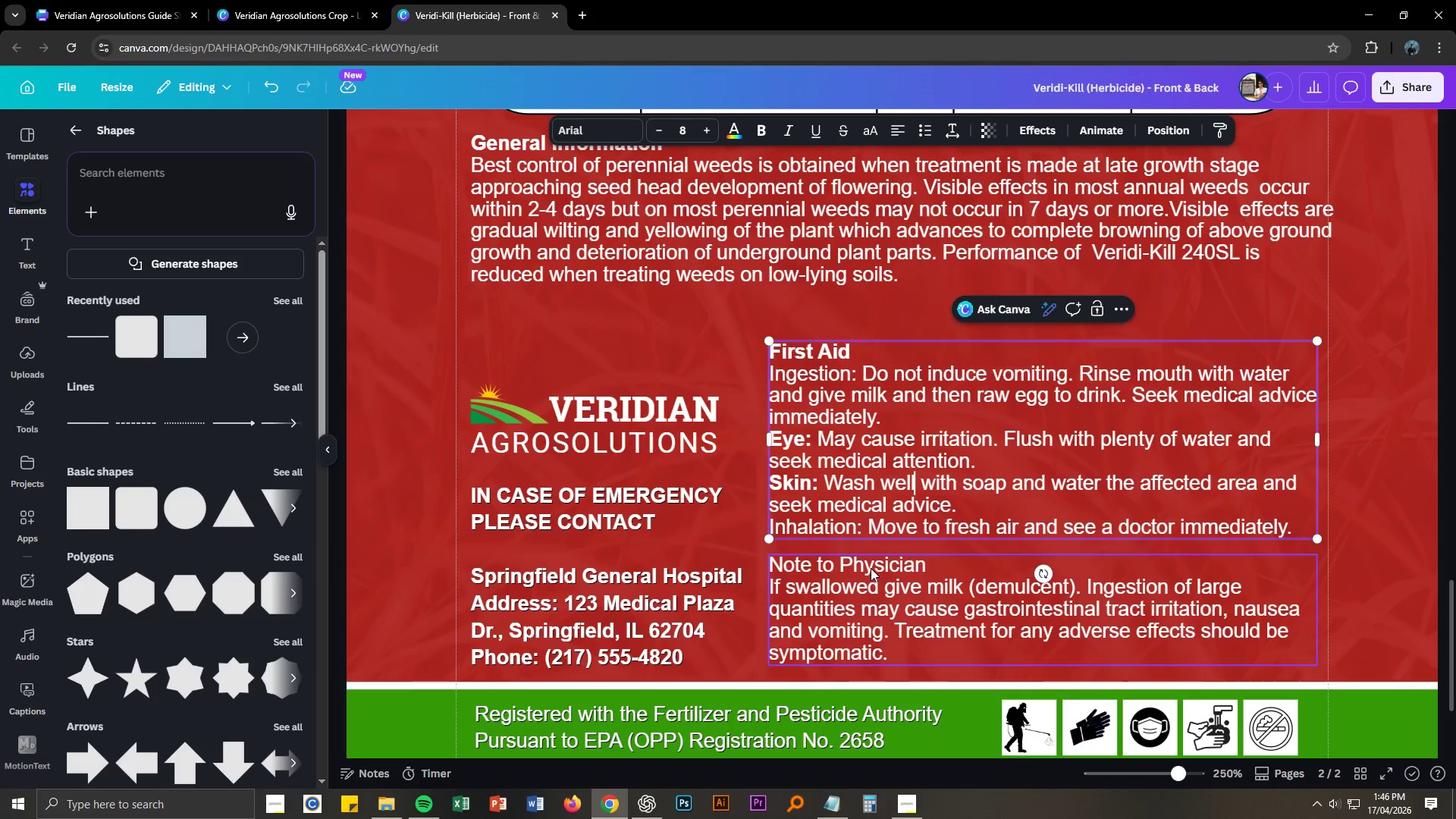 
double_click([871, 563])
 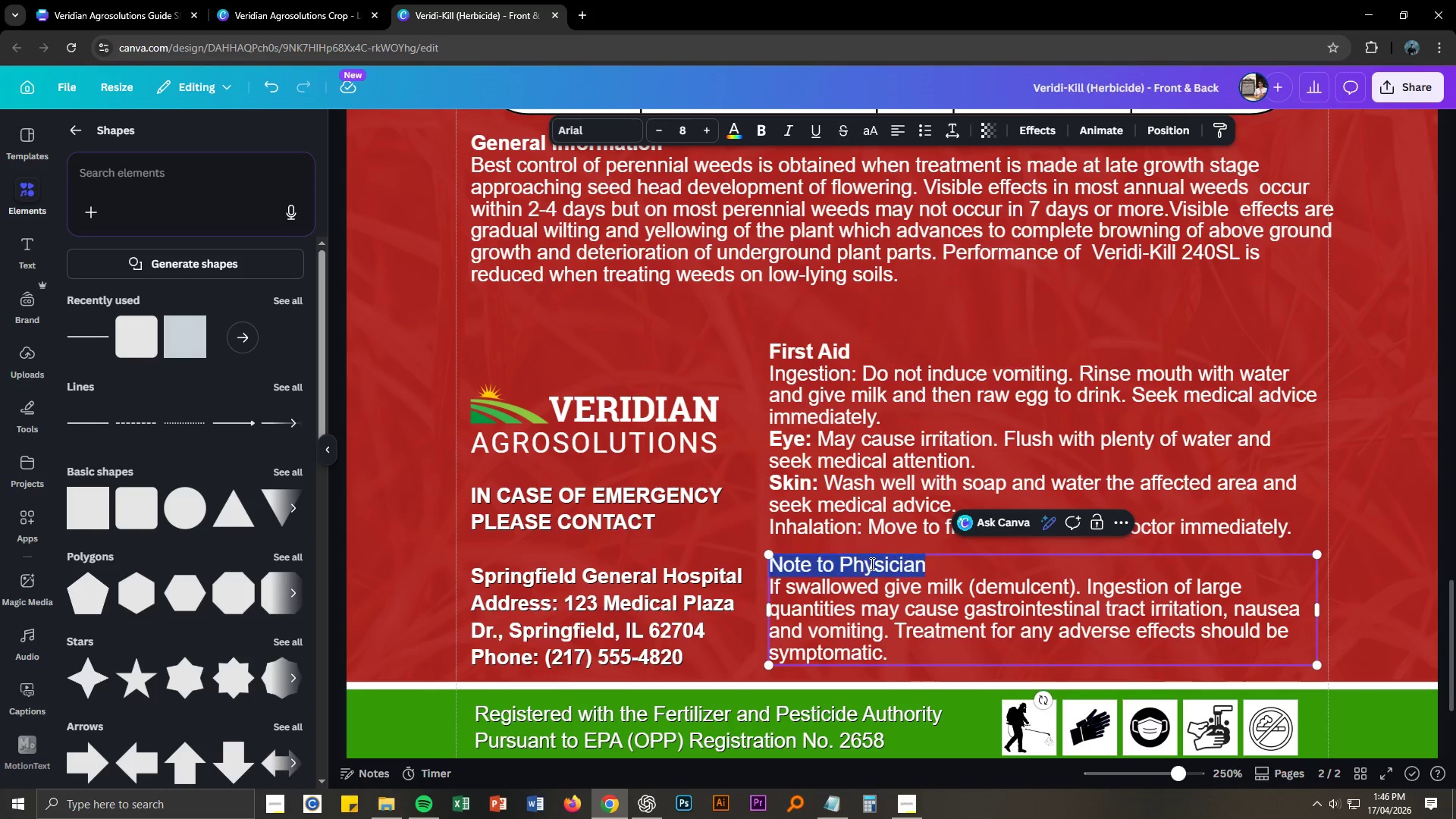 
triple_click([871, 563])
 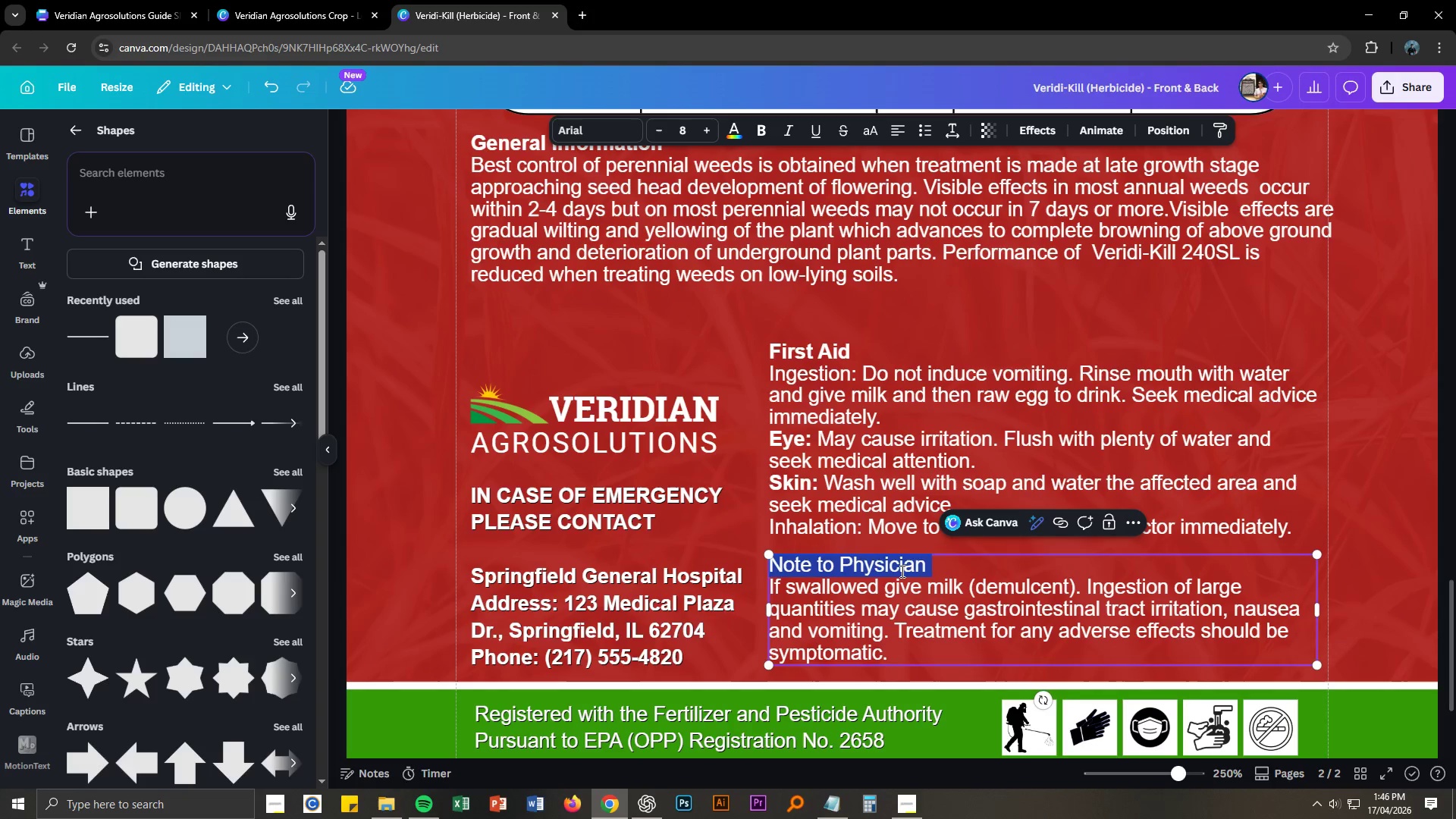 
key(Control+B)
 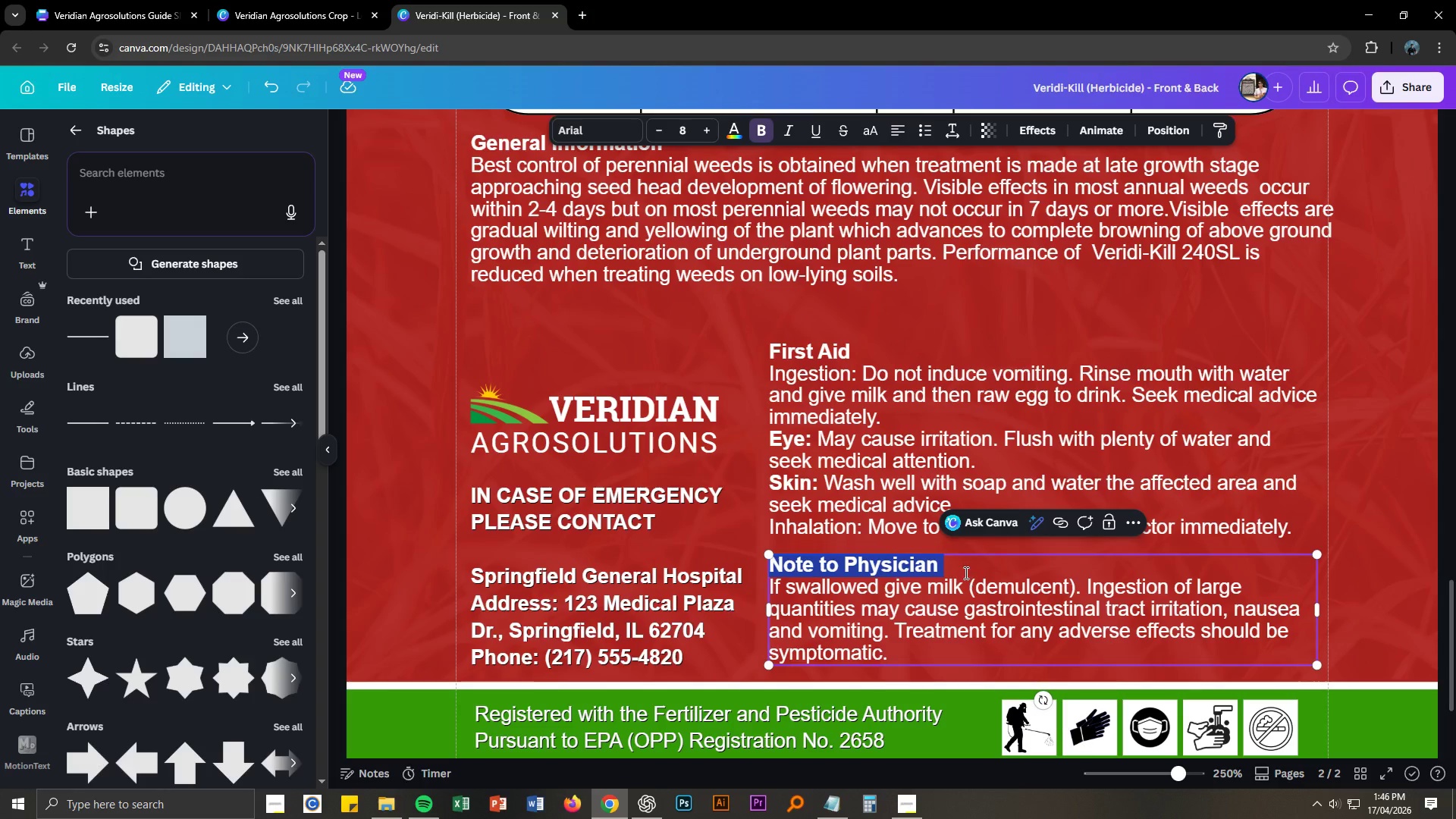 
left_click([962, 570])
 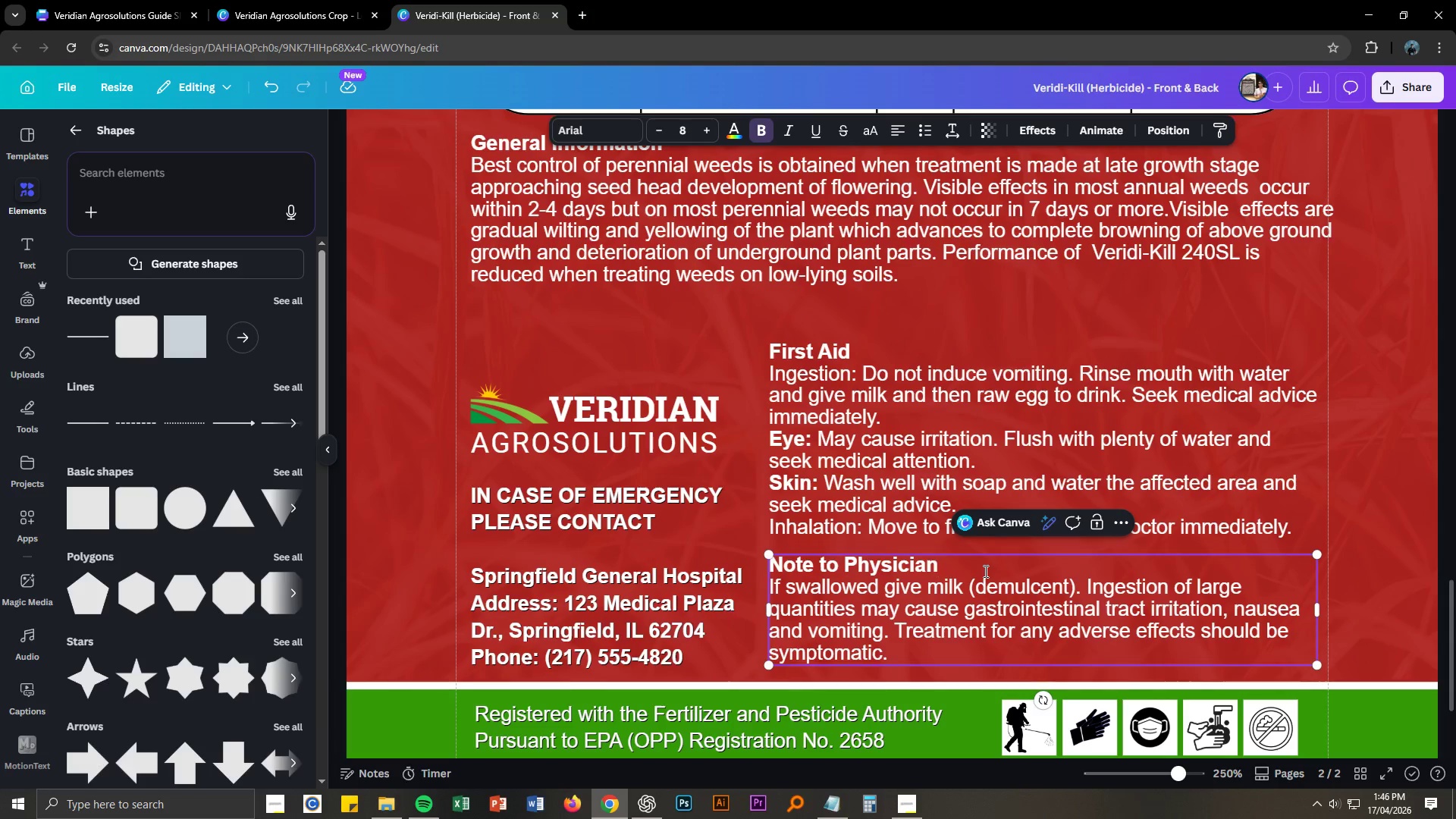 
left_click([1143, 590])
 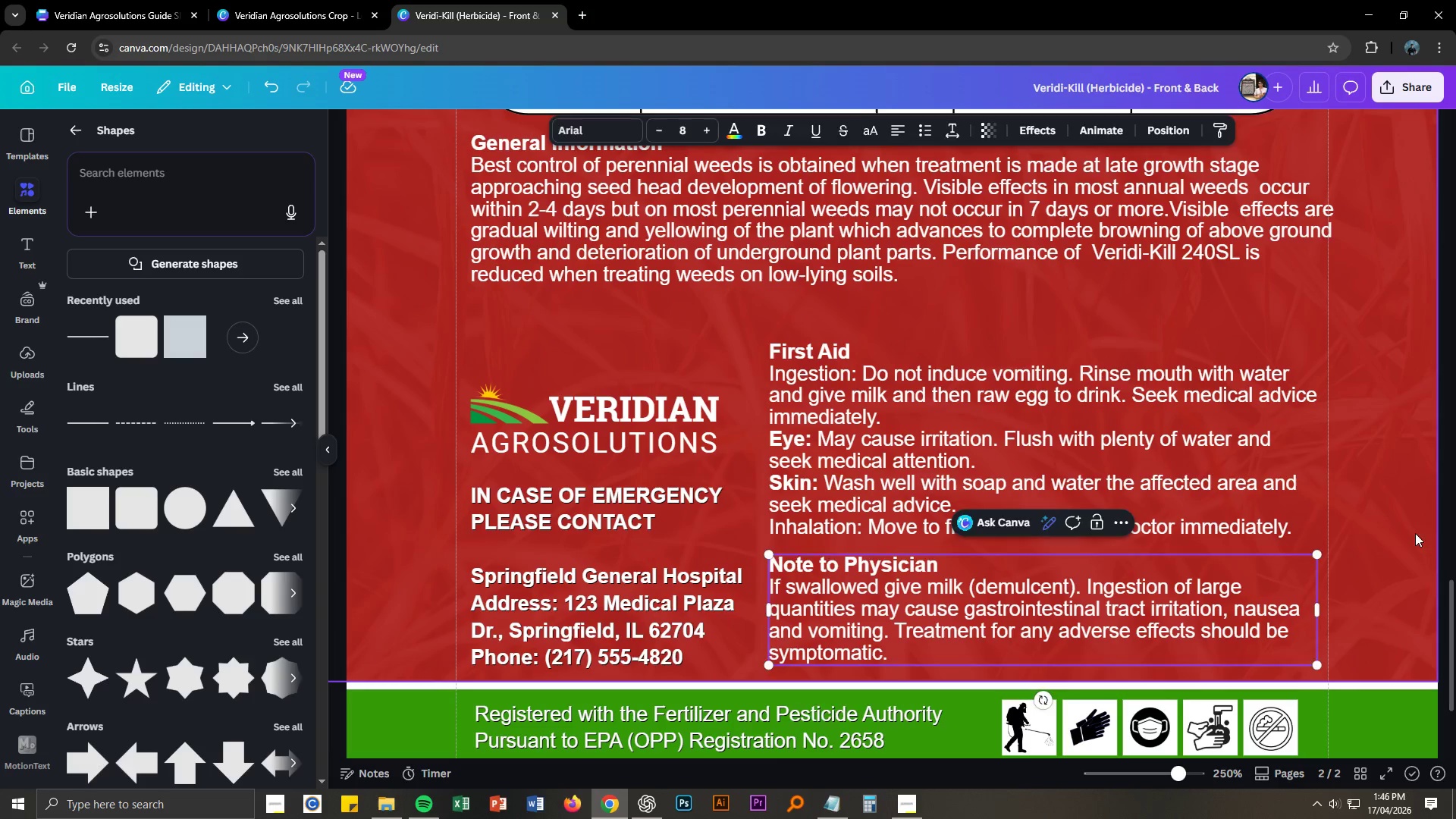 
scroll: coordinate [1325, 551], scroll_direction: up, amount: 1.0
 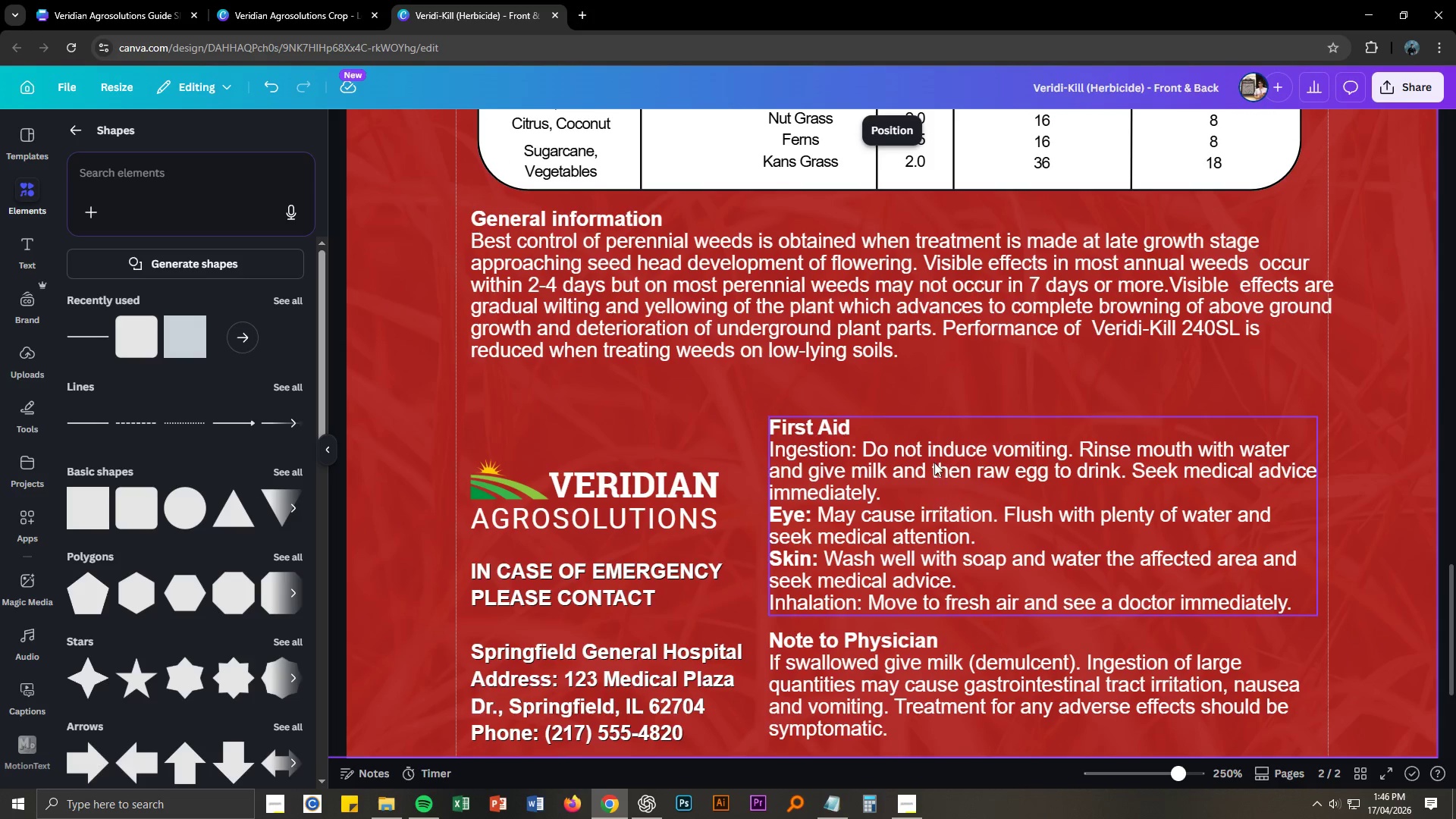 
left_click_drag(start_coordinate=[934, 453], to_coordinate=[930, 410])
 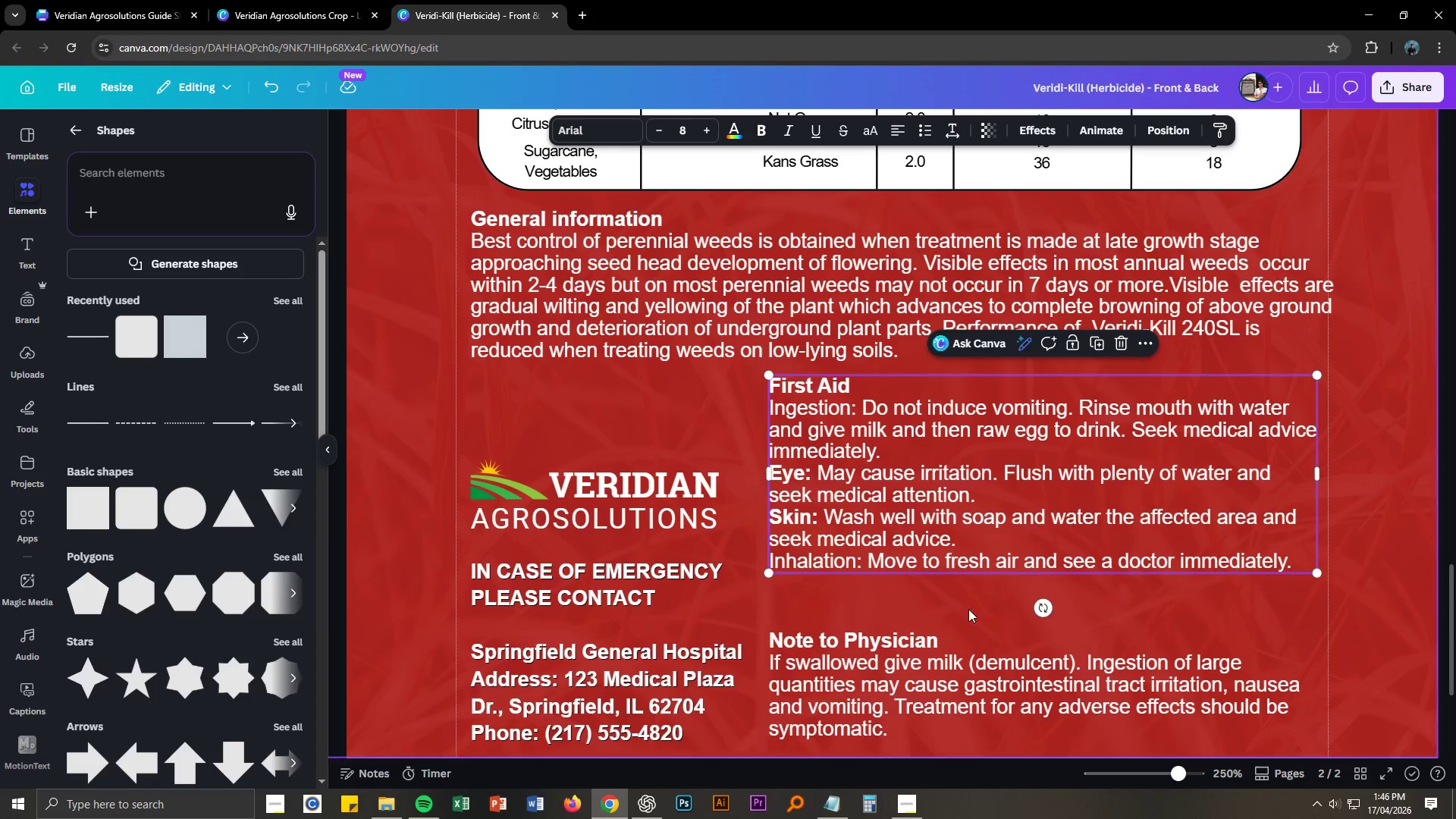 
left_click_drag(start_coordinate=[983, 670], to_coordinate=[982, 625])
 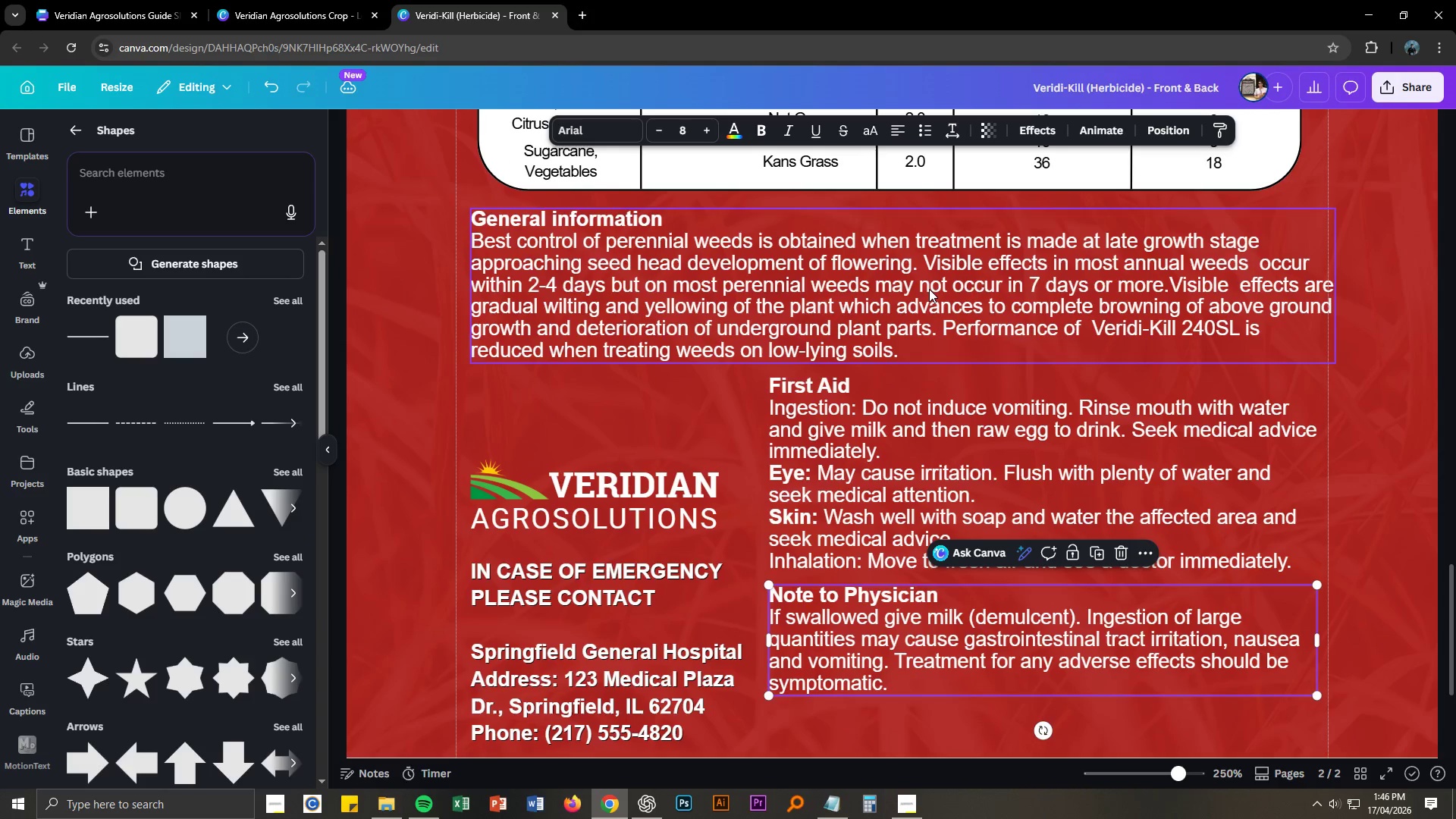 
left_click_drag(start_coordinate=[929, 289], to_coordinate=[922, 278])
 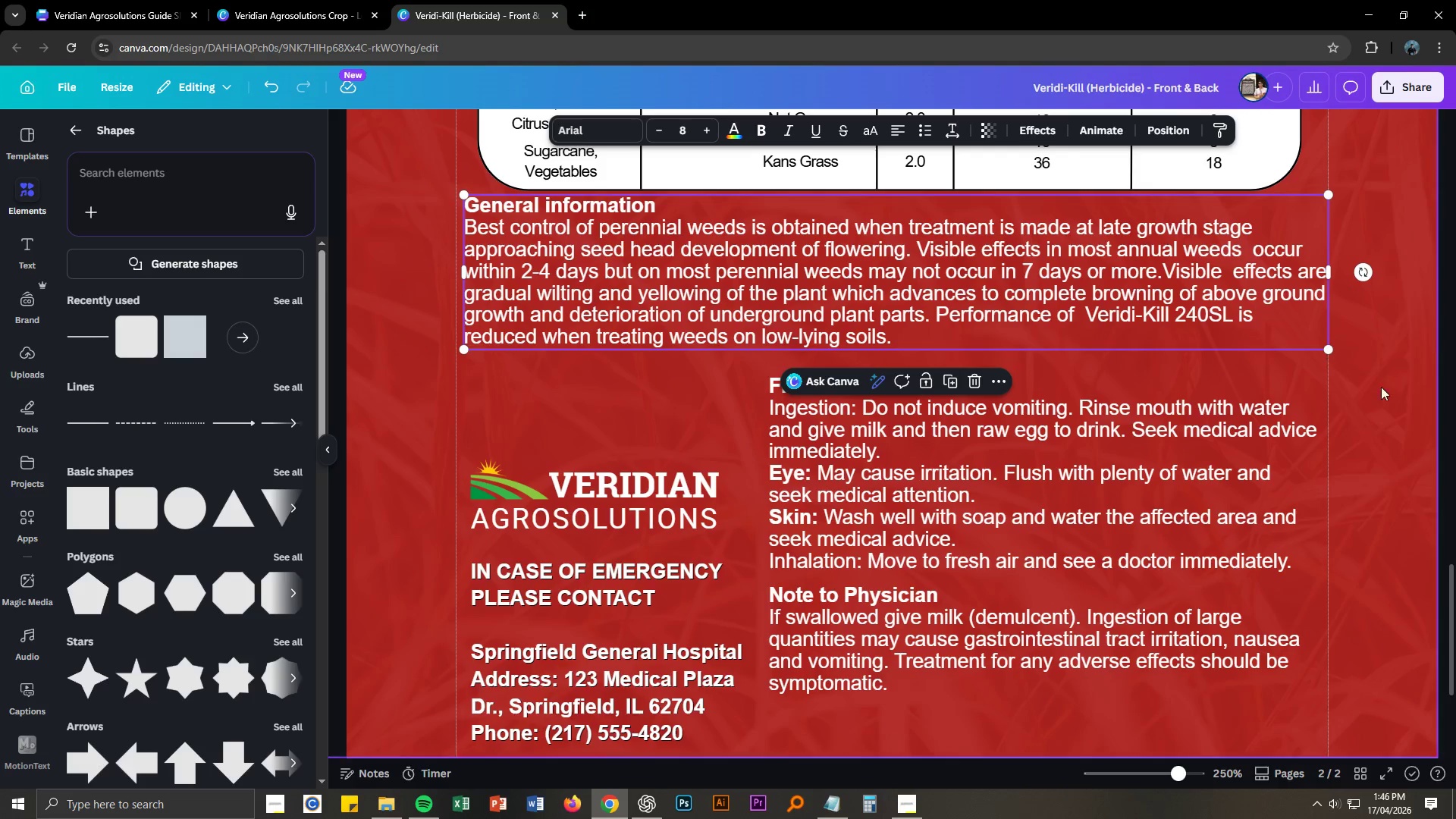 
left_click([1410, 398])
 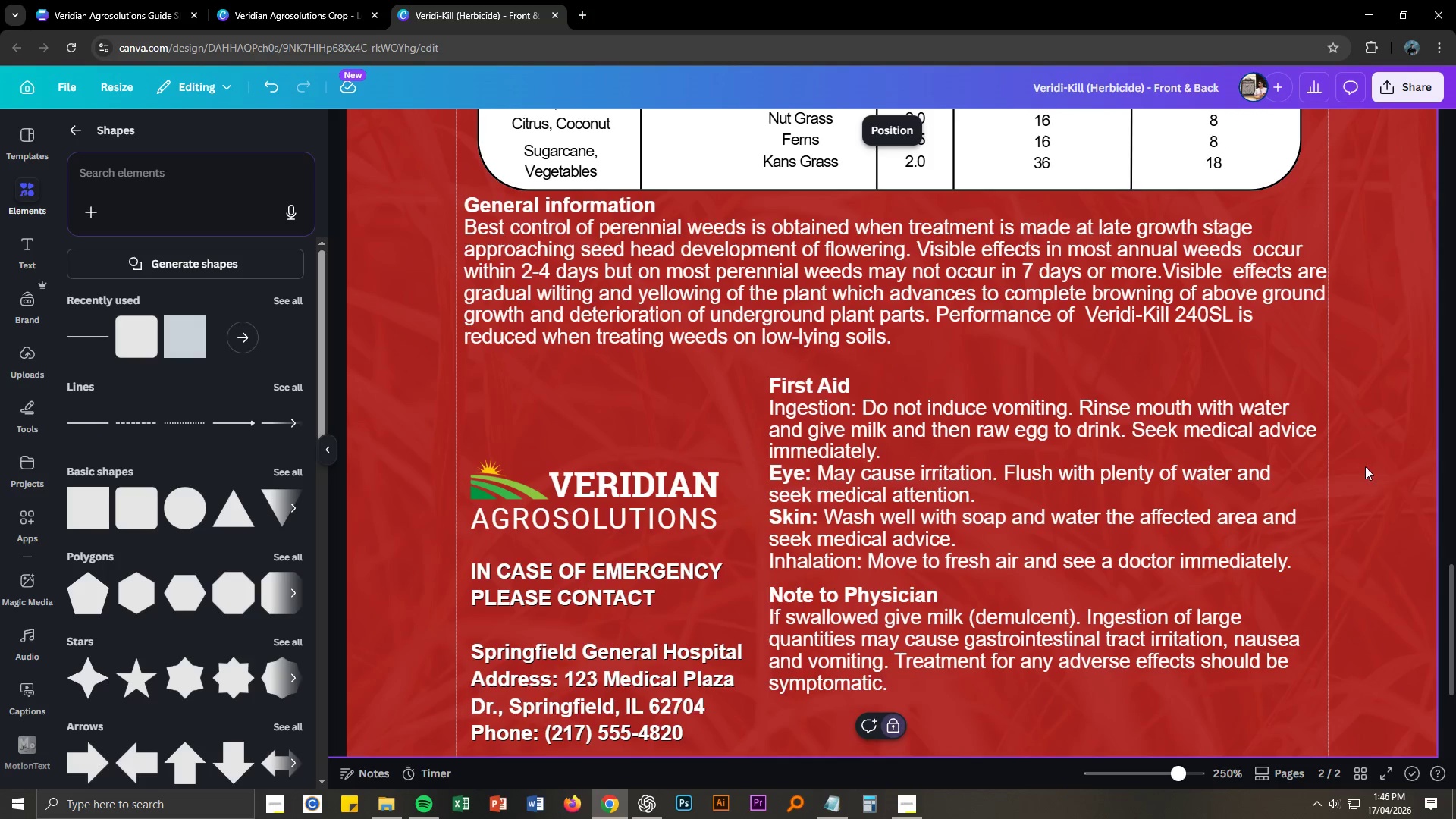 
scroll: coordinate [1235, 447], scroll_direction: up, amount: 8.0
 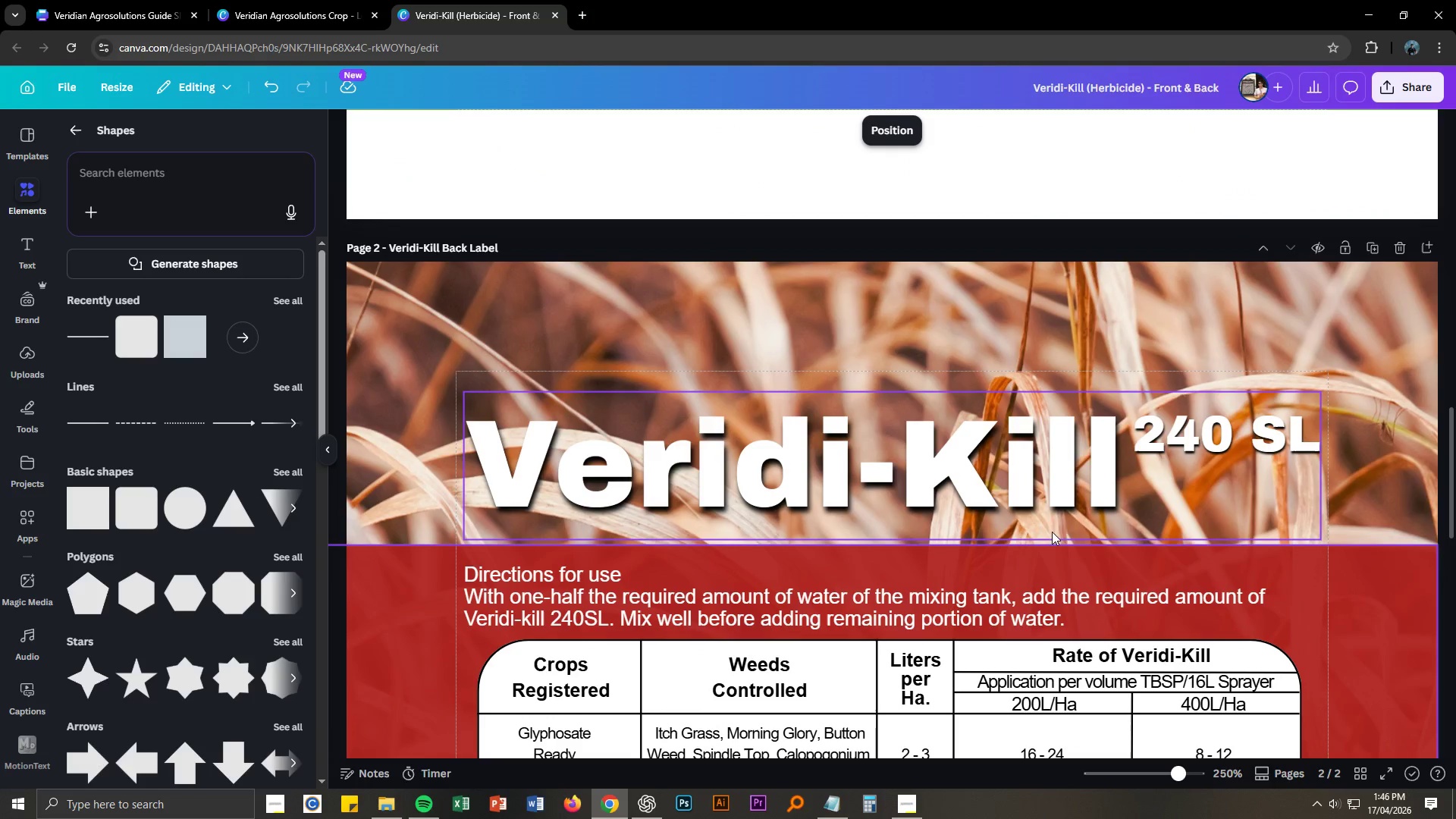 
left_click_drag(start_coordinate=[1055, 481], to_coordinate=[1051, 460])
 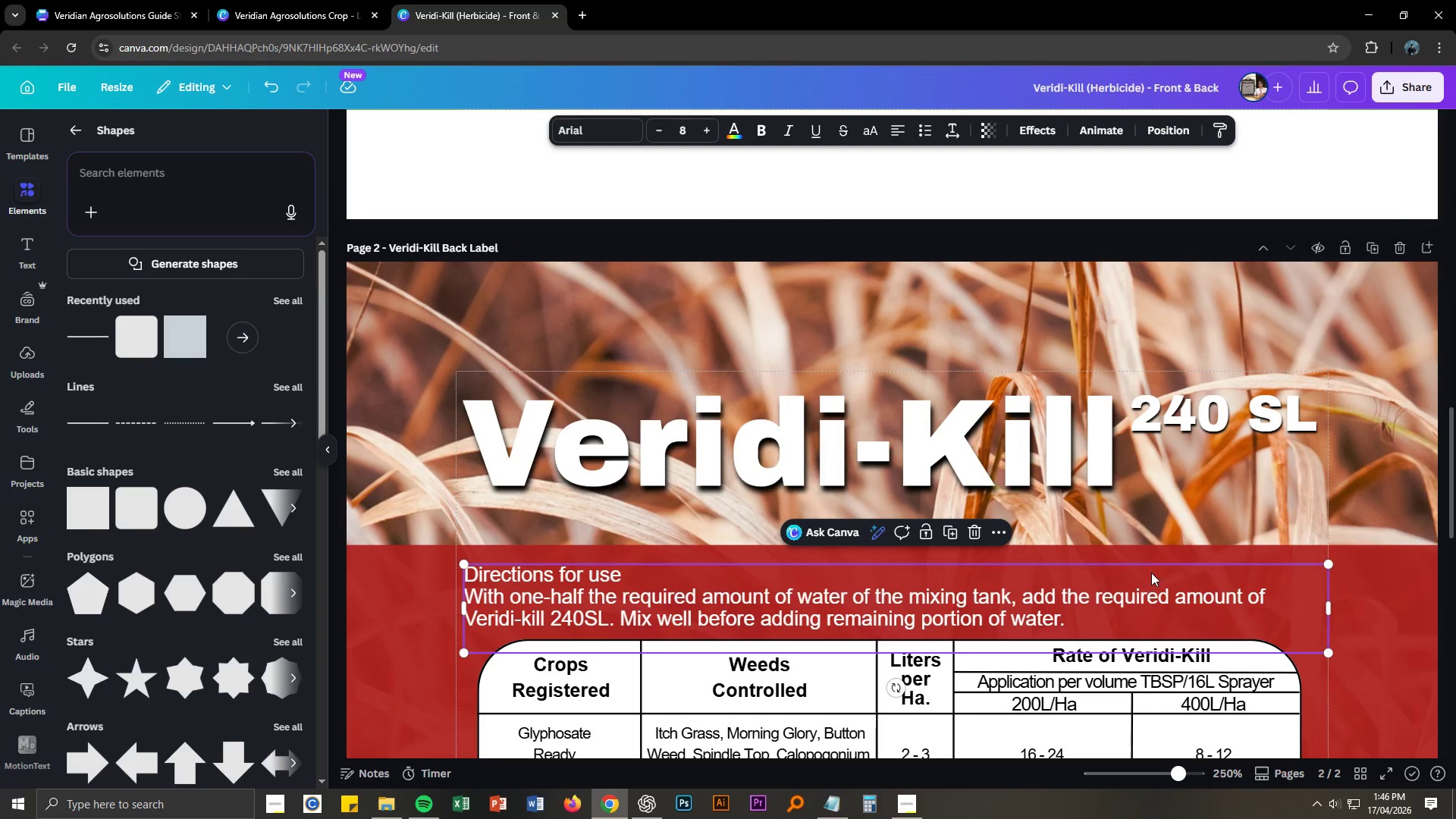 
double_click([1153, 555])
 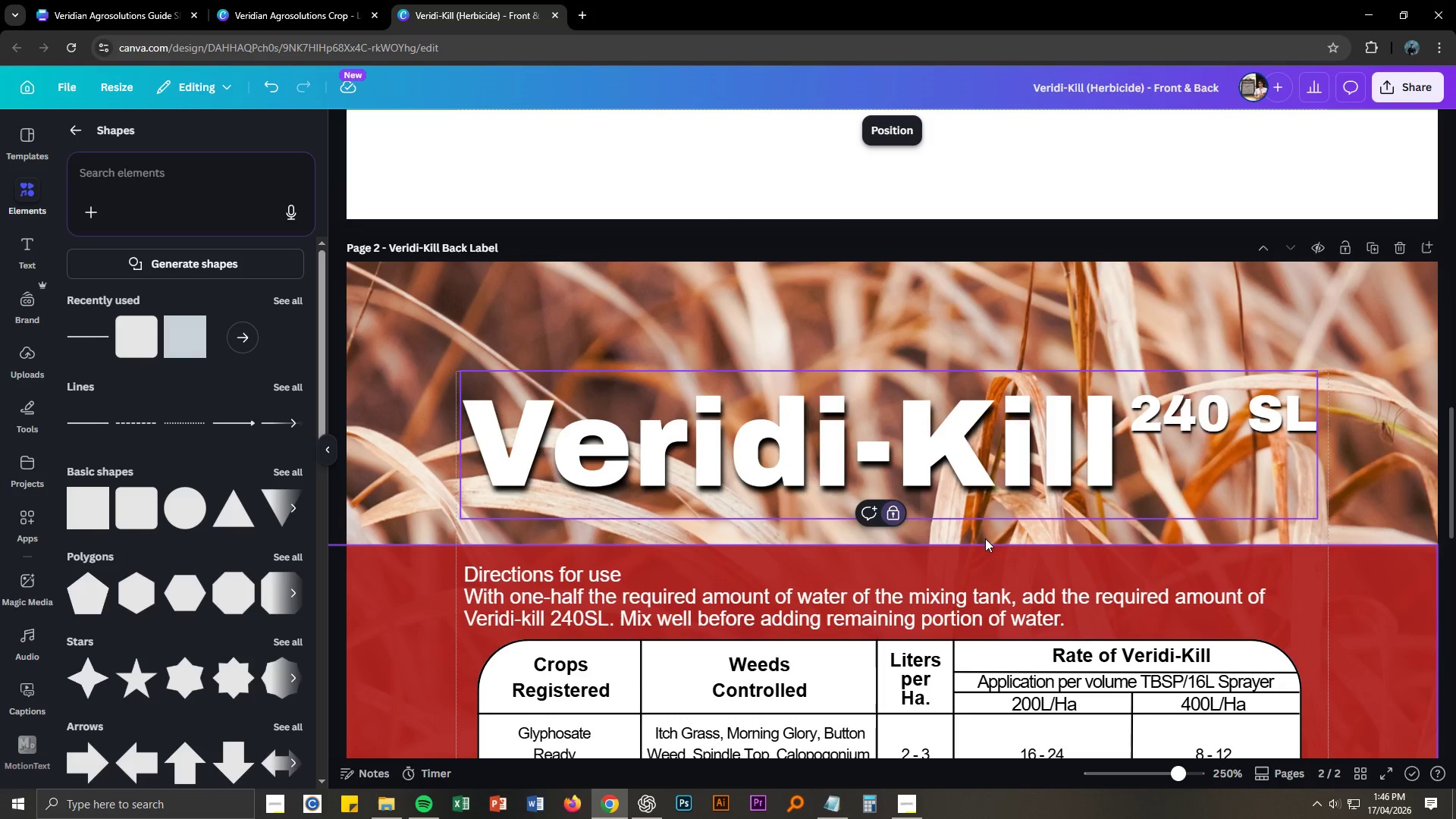 
key(Control+NumpadSubtract)